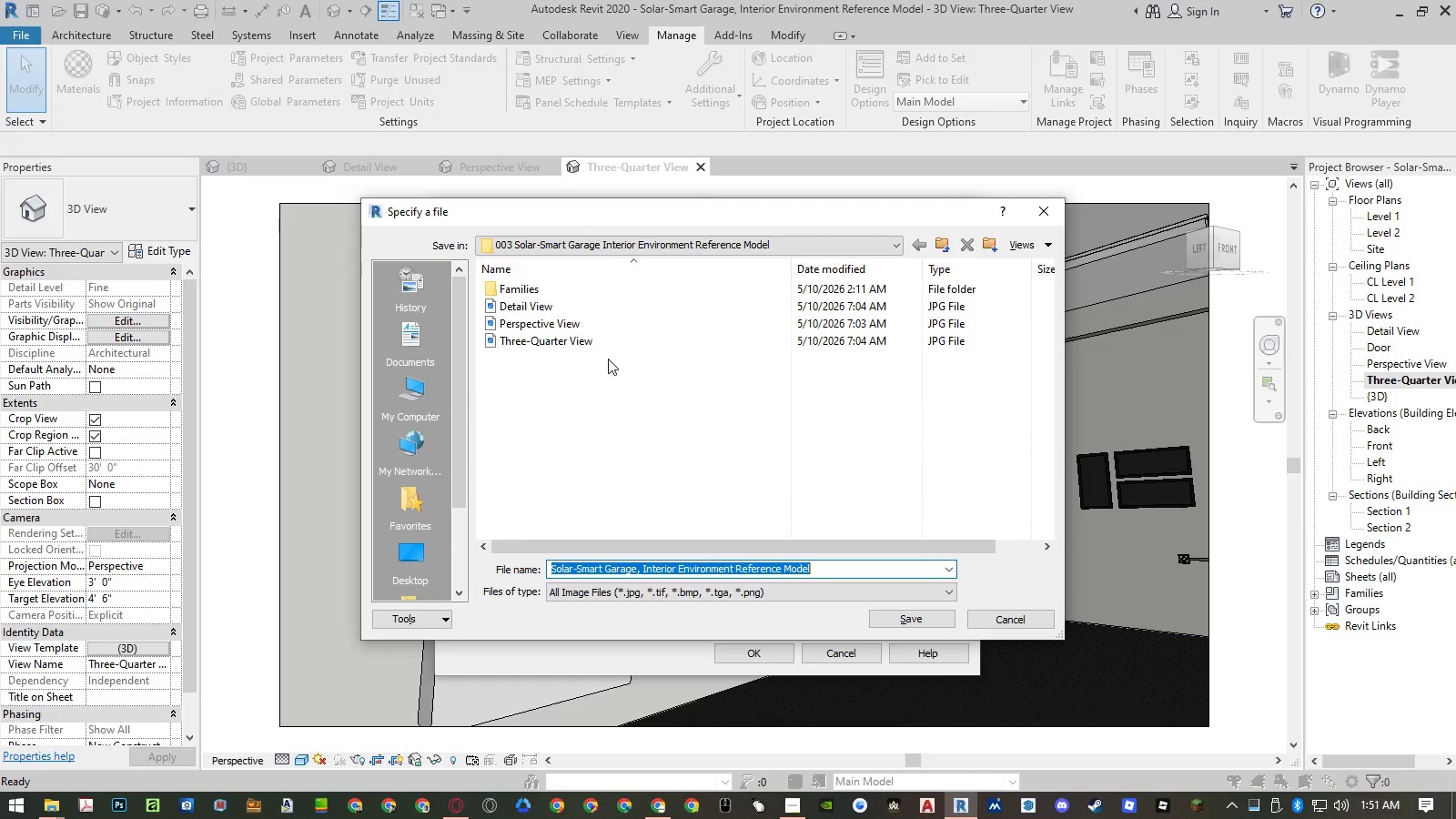 
double_click([599, 344])
 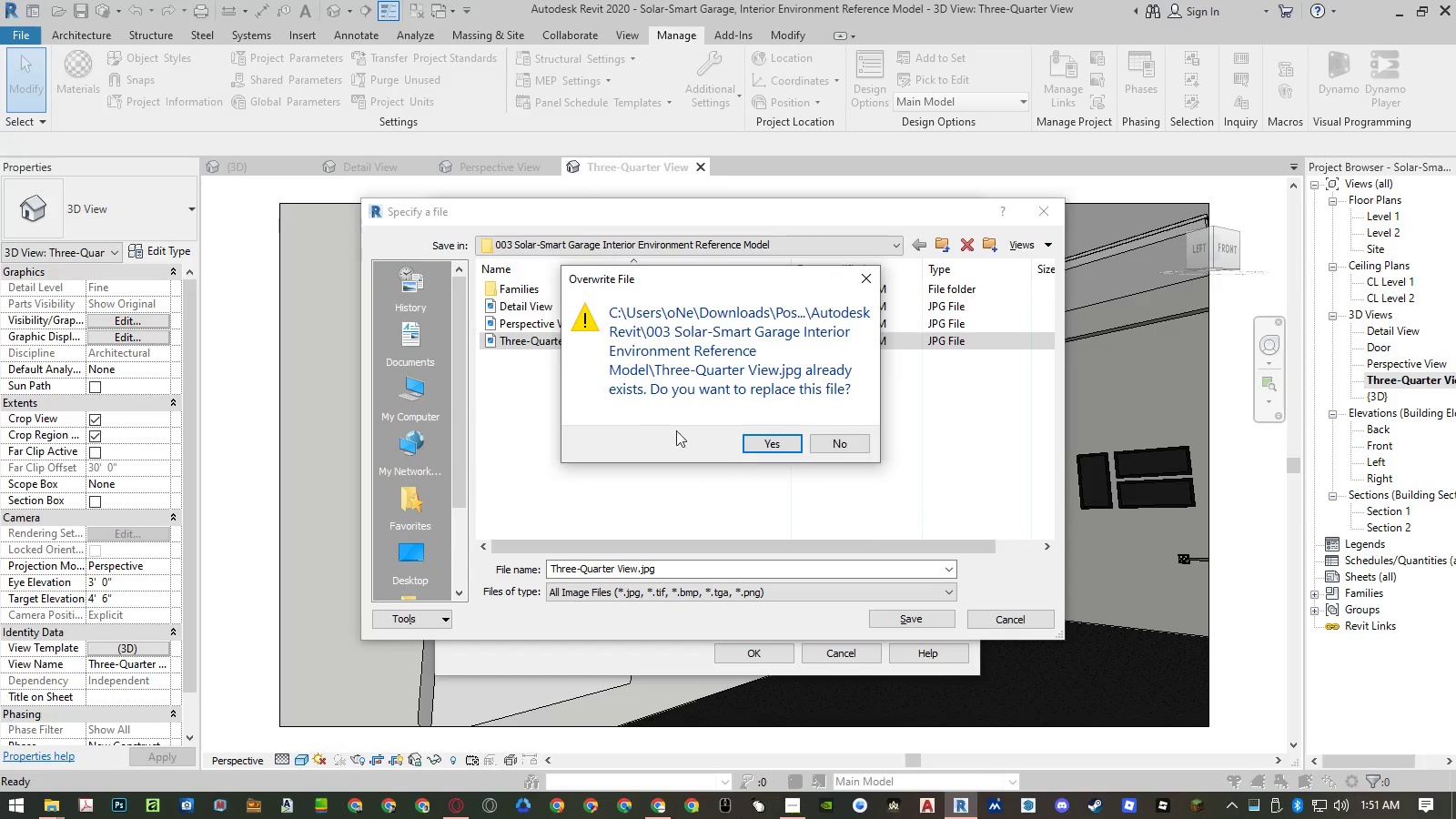 
left_click([747, 443])
 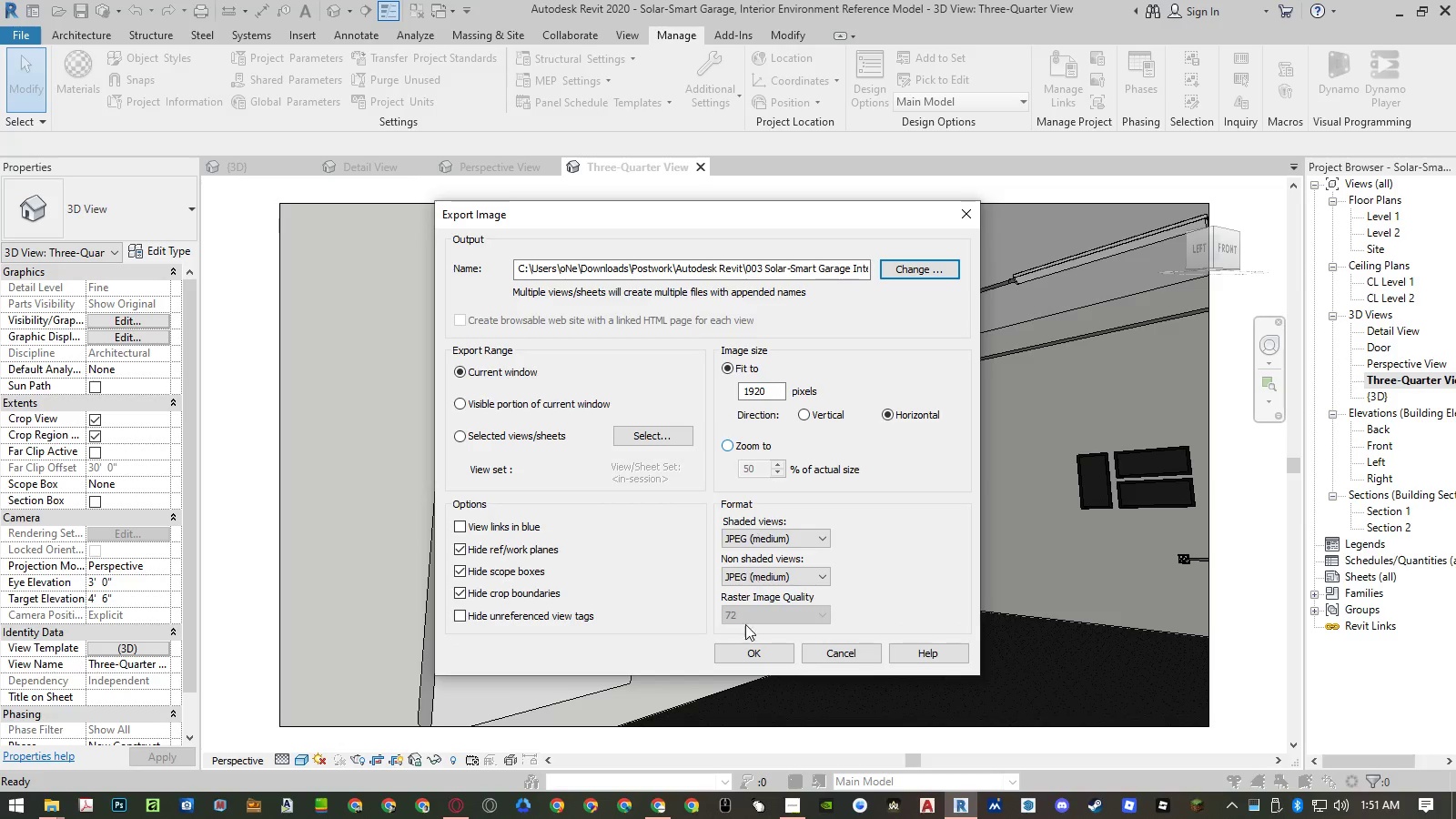 
left_click([740, 653])
 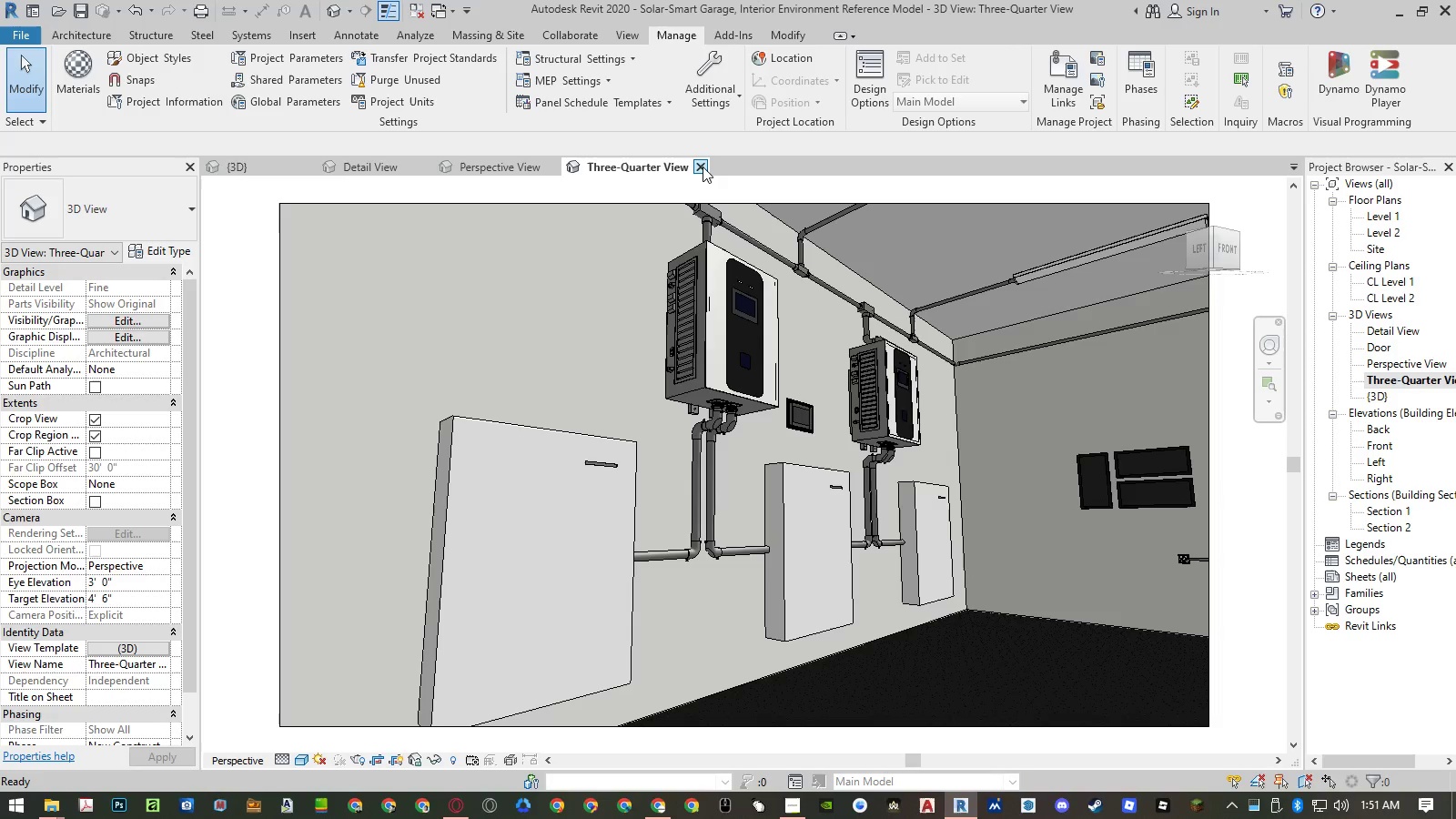 
left_click([703, 166])
 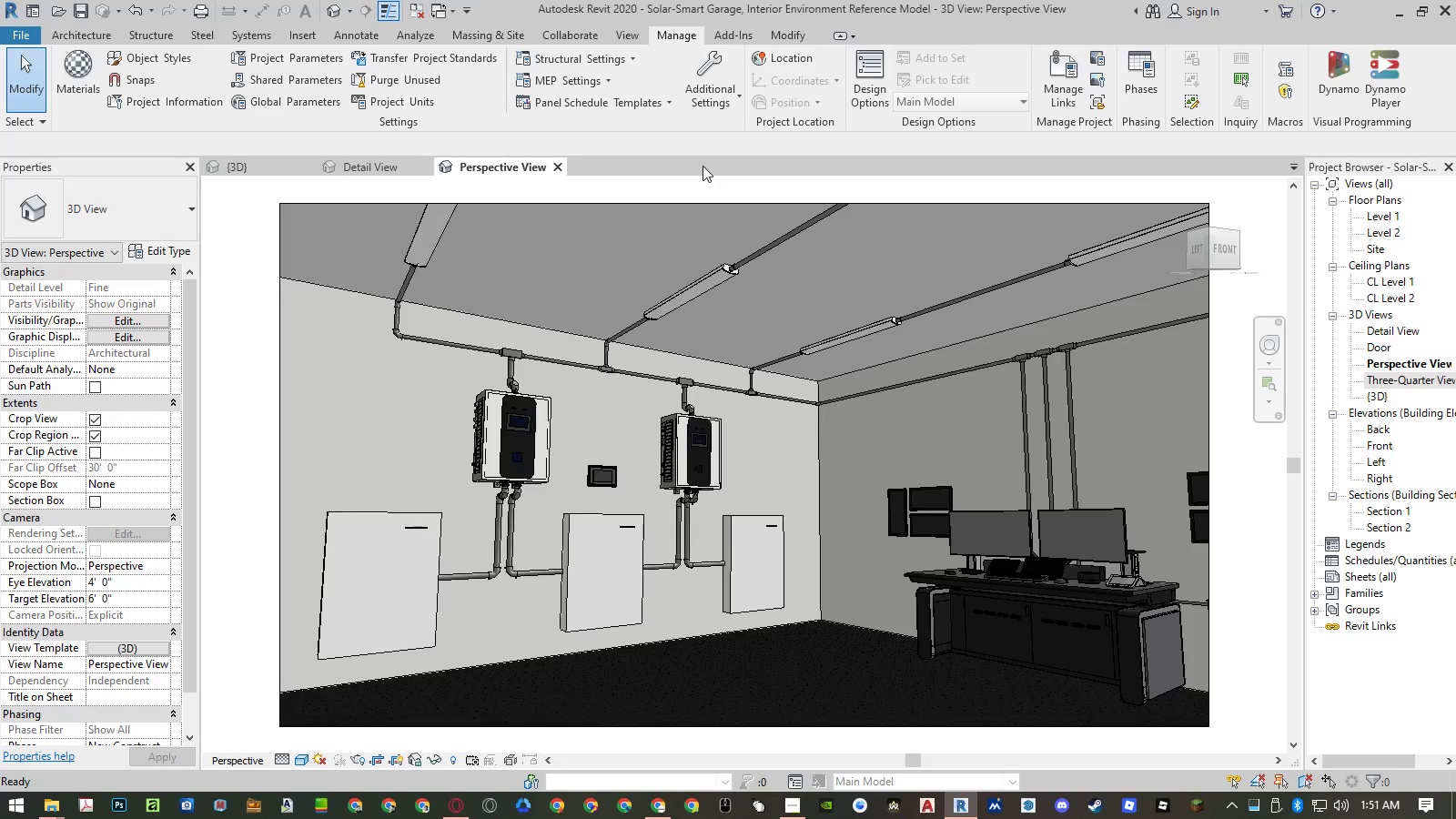 
hold_key(key=AltLeft, duration=0.39)
 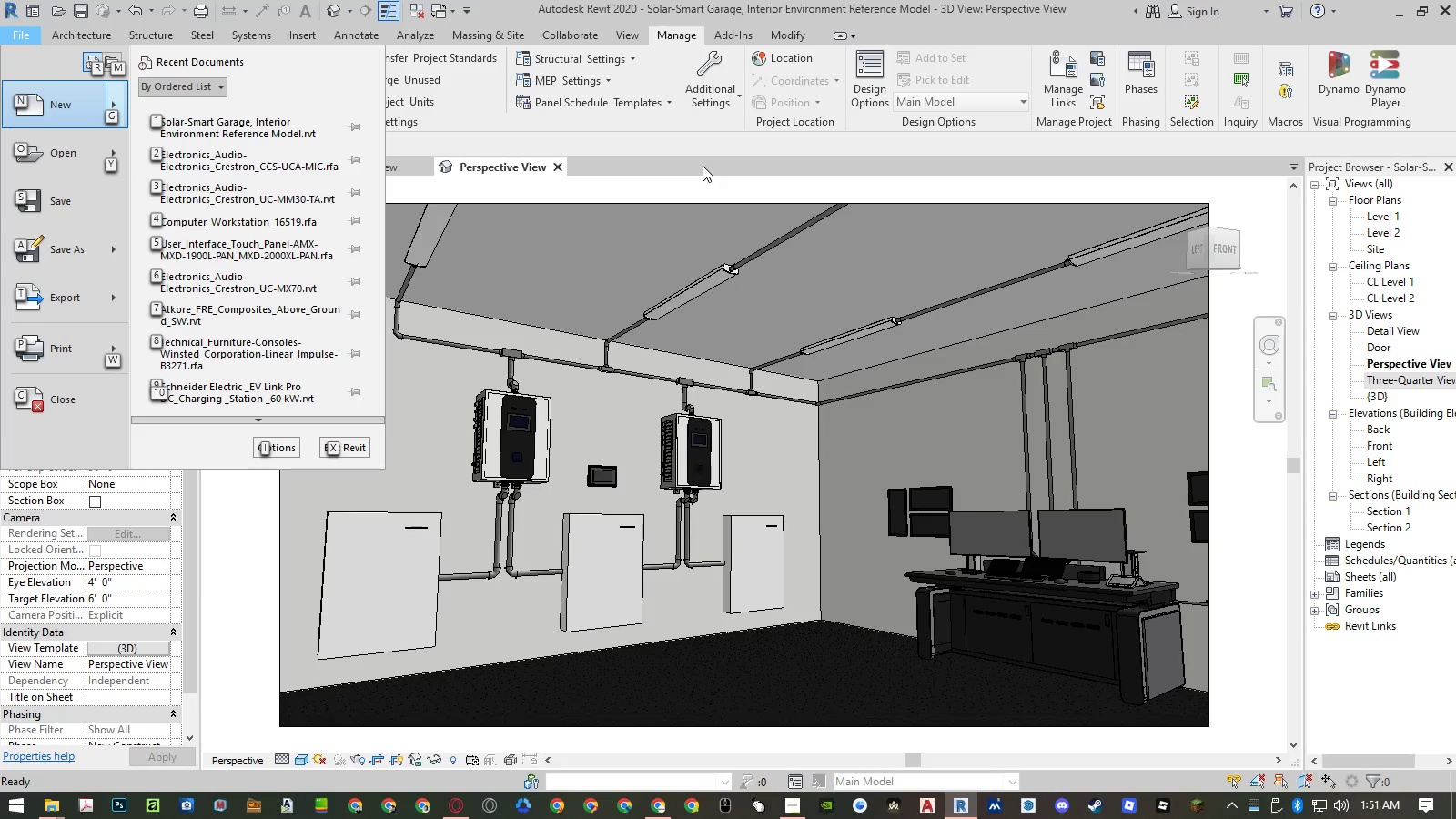 
type(ftim)
 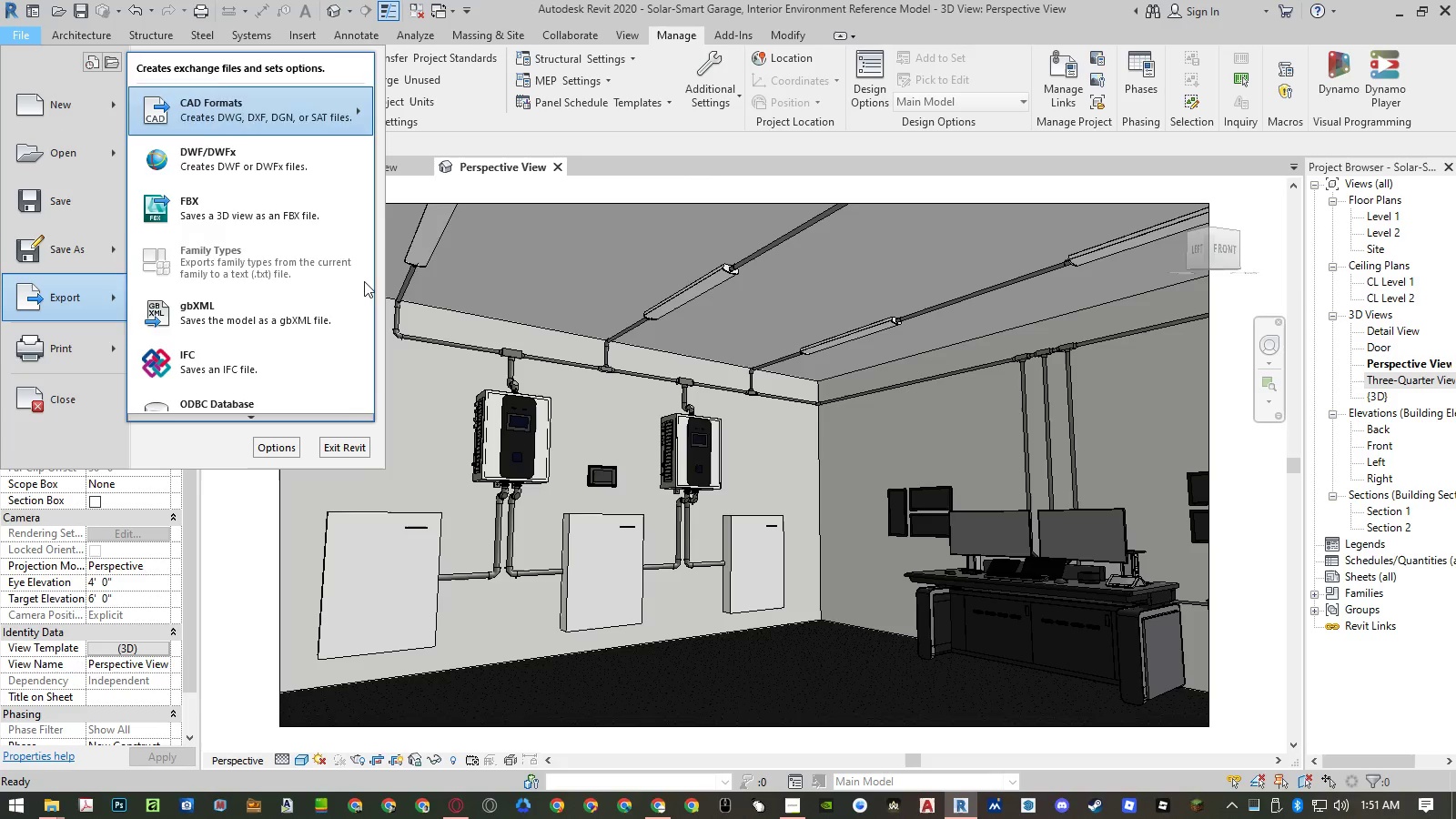 
mouse_move([306, 390])
 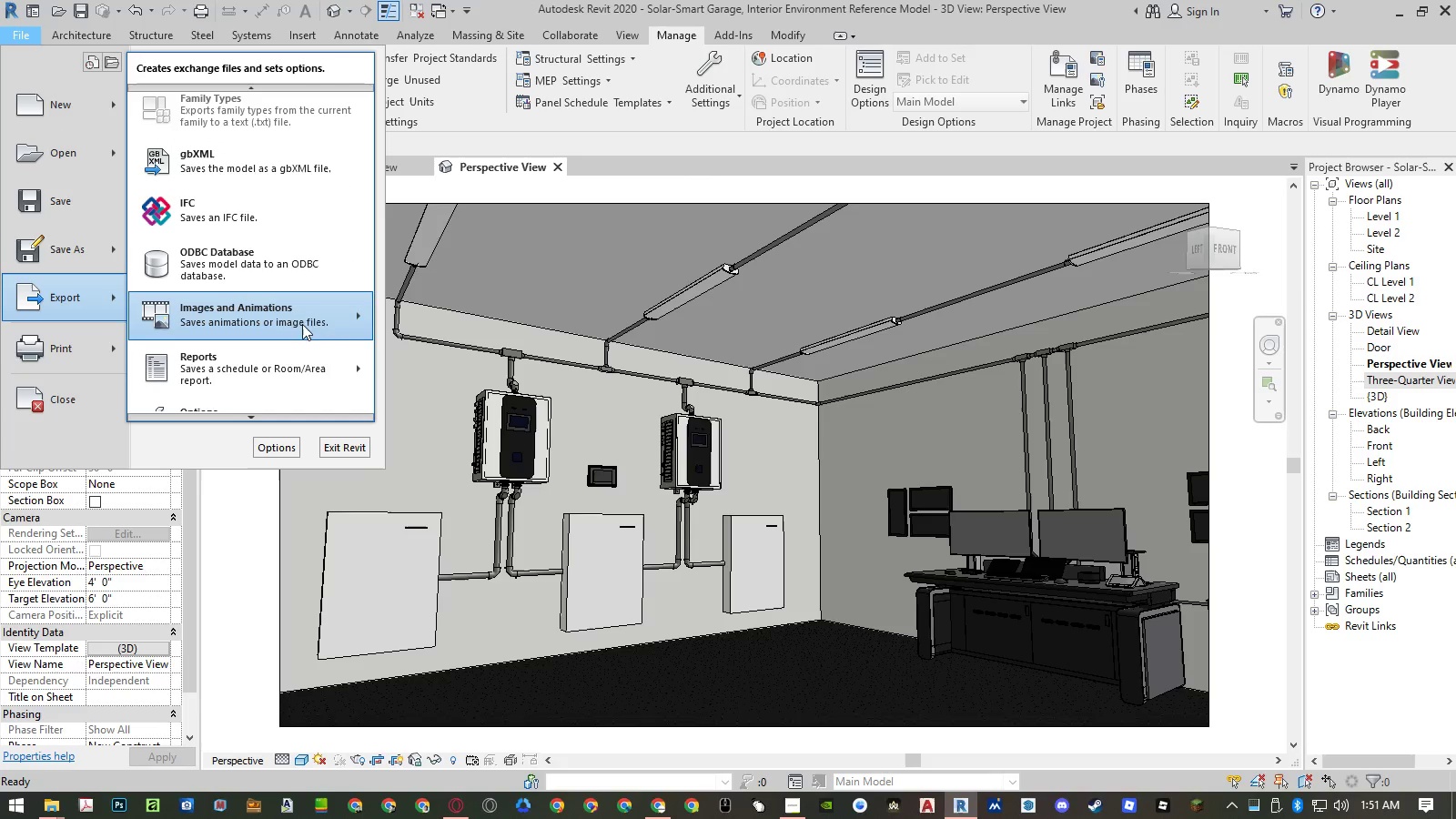 
left_click([302, 317])
 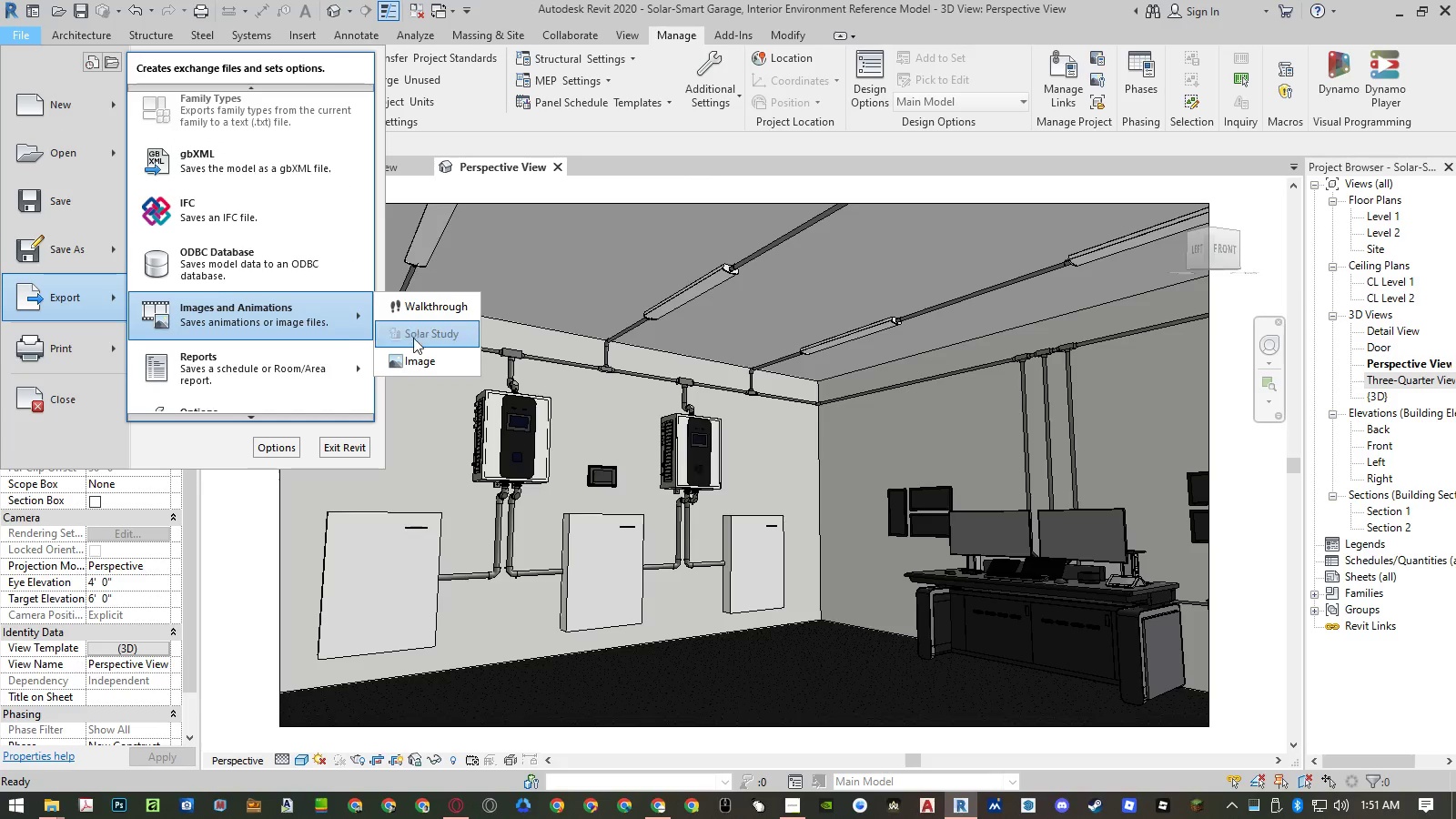 
left_click([421, 361])
 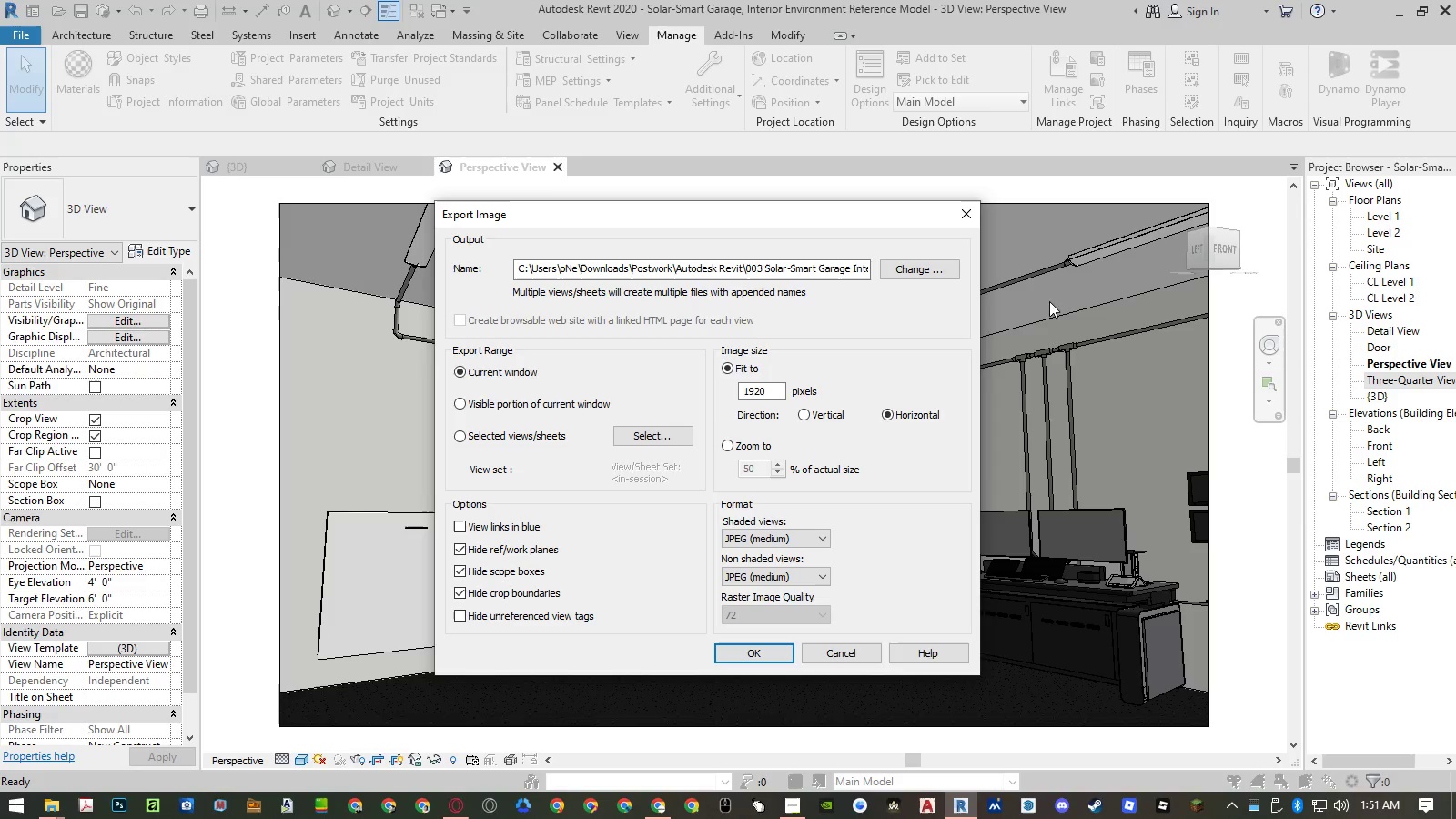 
left_click([919, 274])
 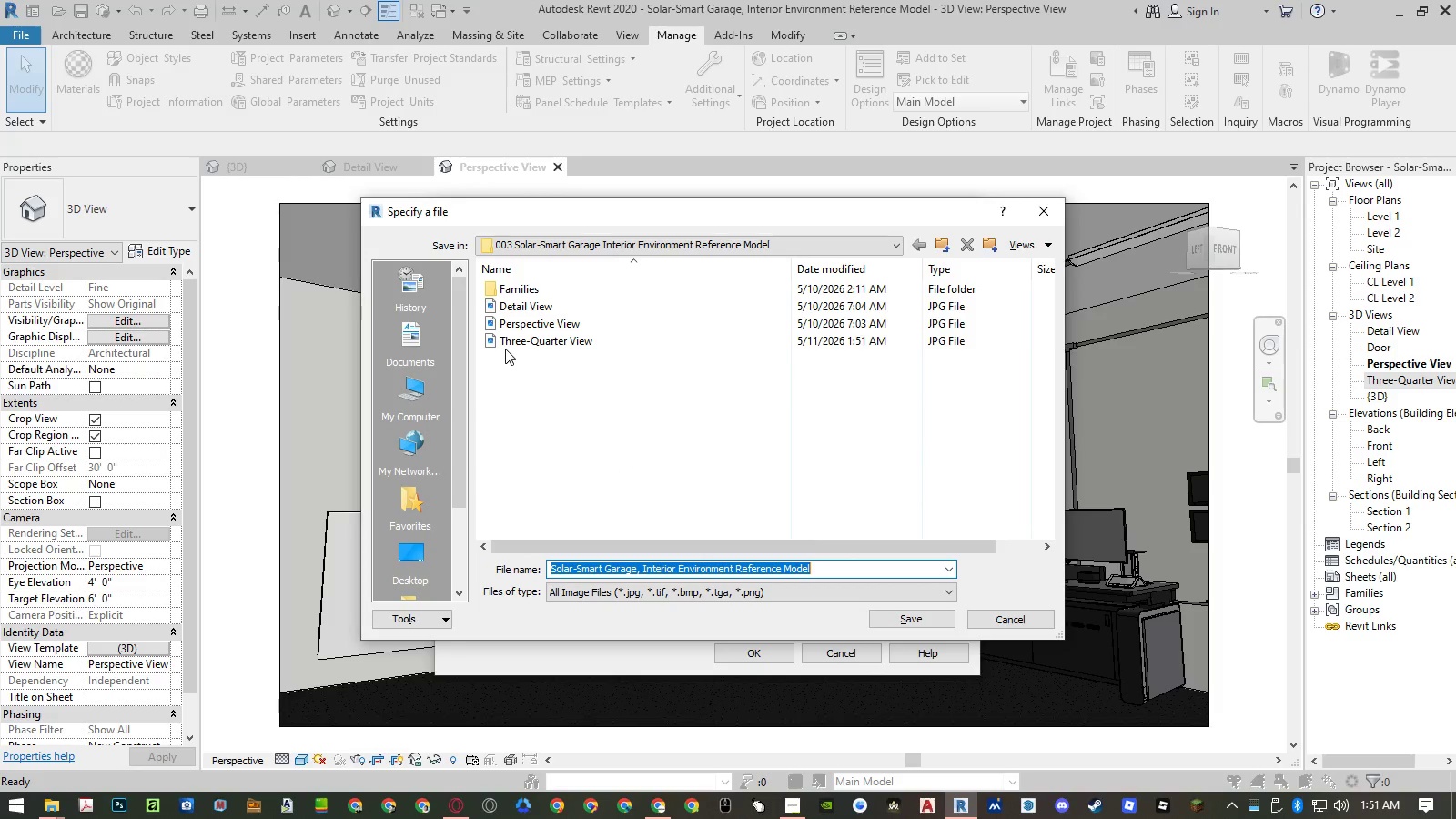 
double_click([528, 327])
 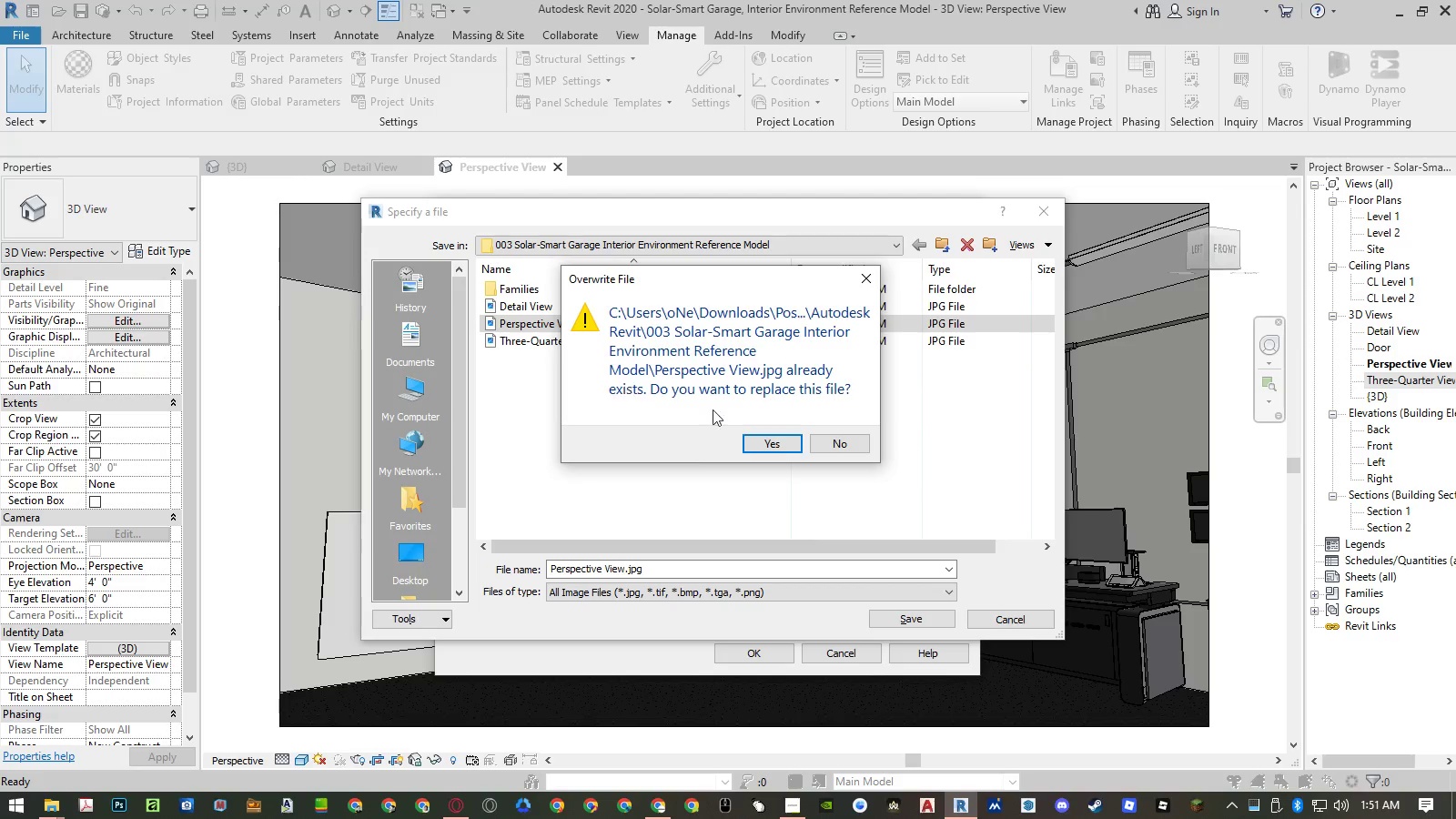 
left_click([788, 451])
 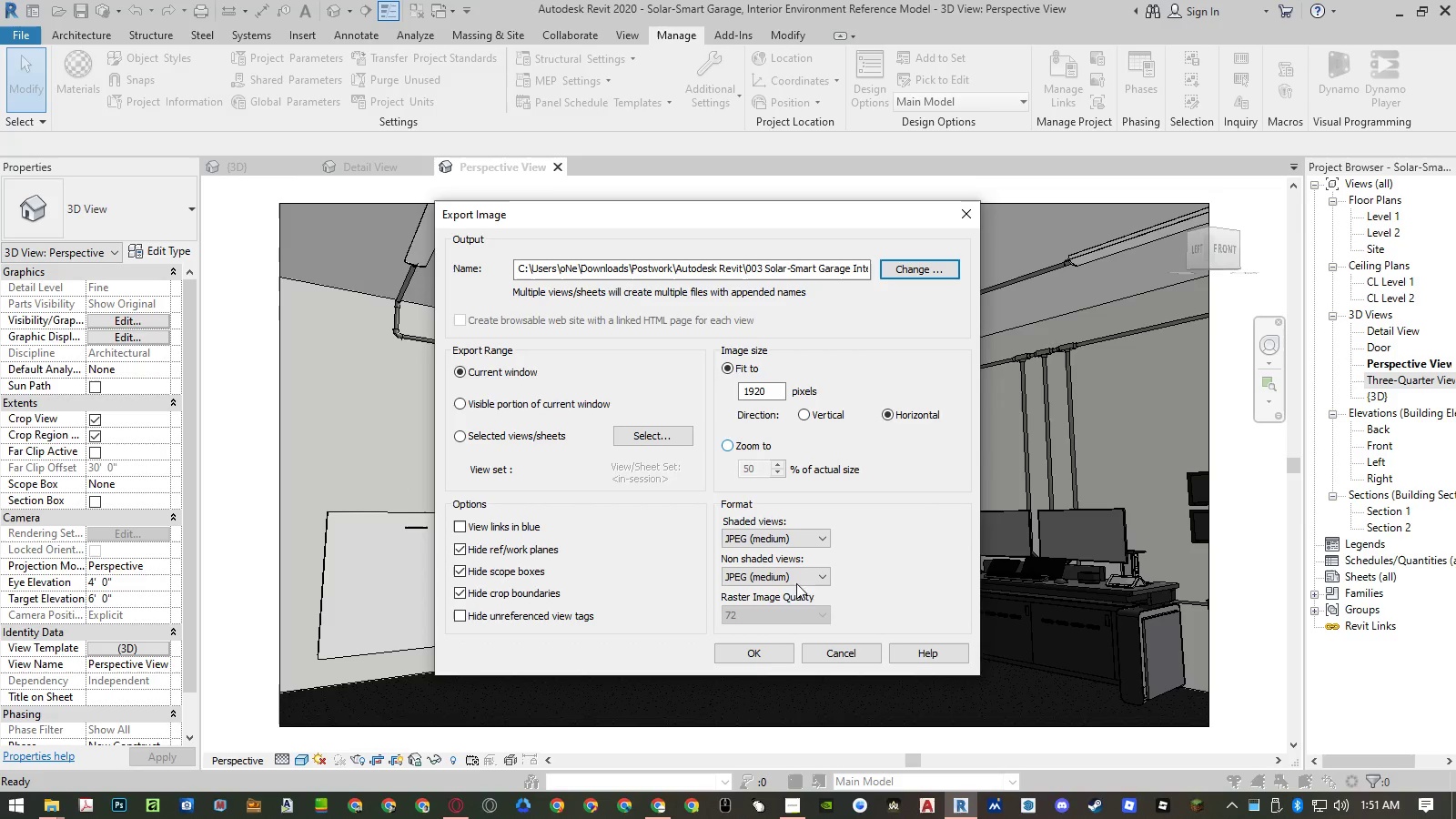 
left_click([773, 652])
 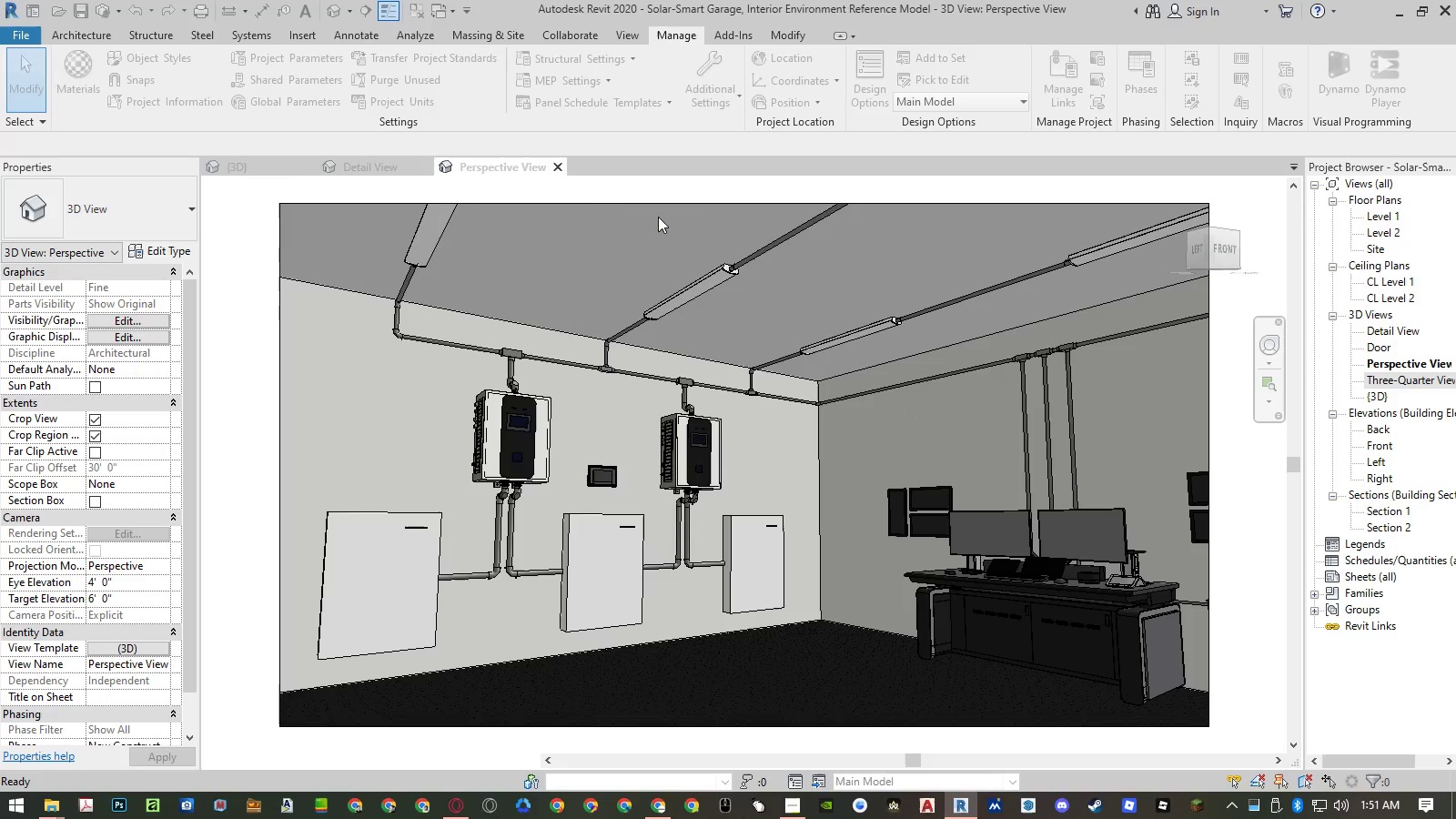 
left_click([560, 167])
 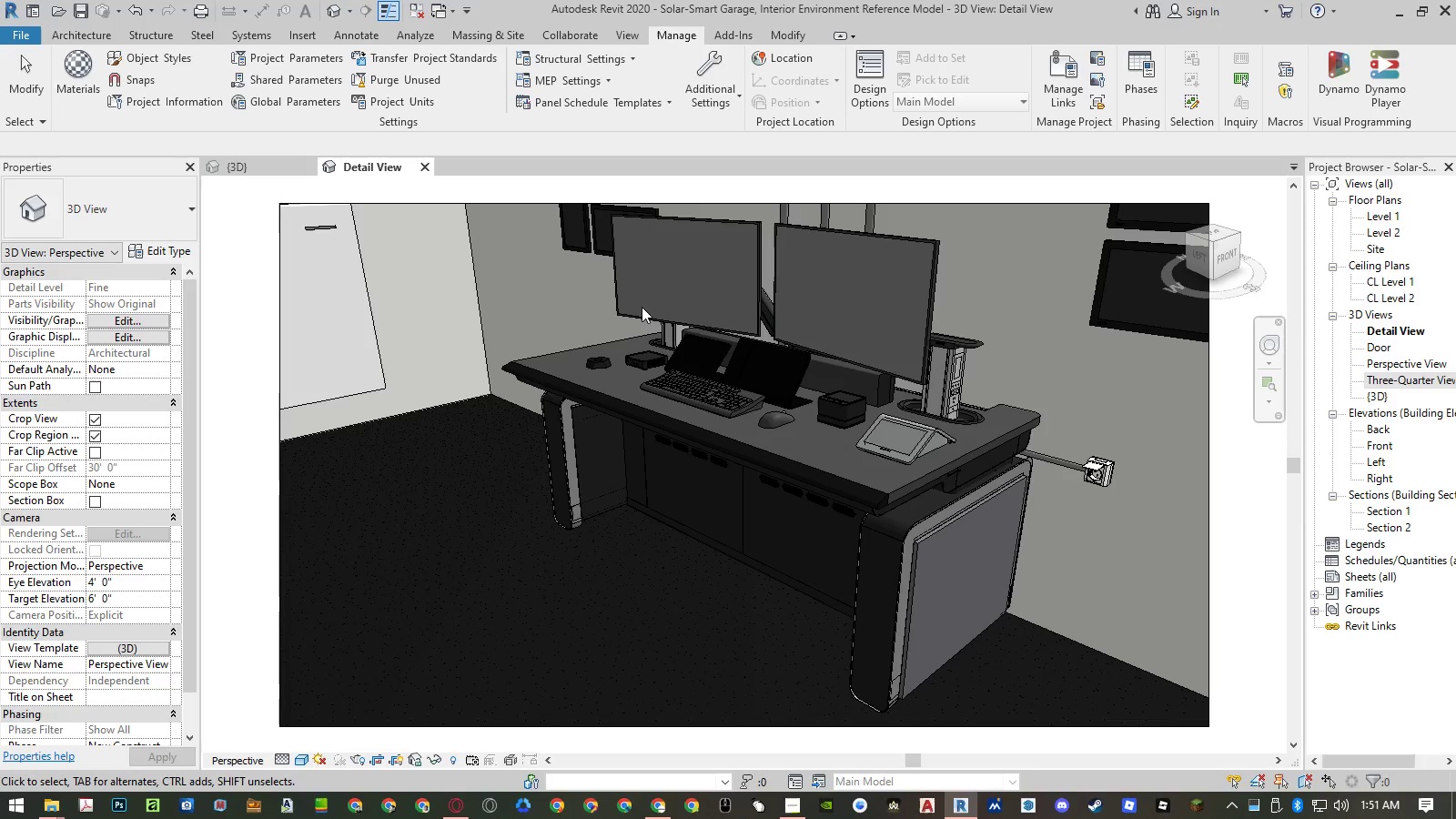 
key(Alt+AltLeft)
 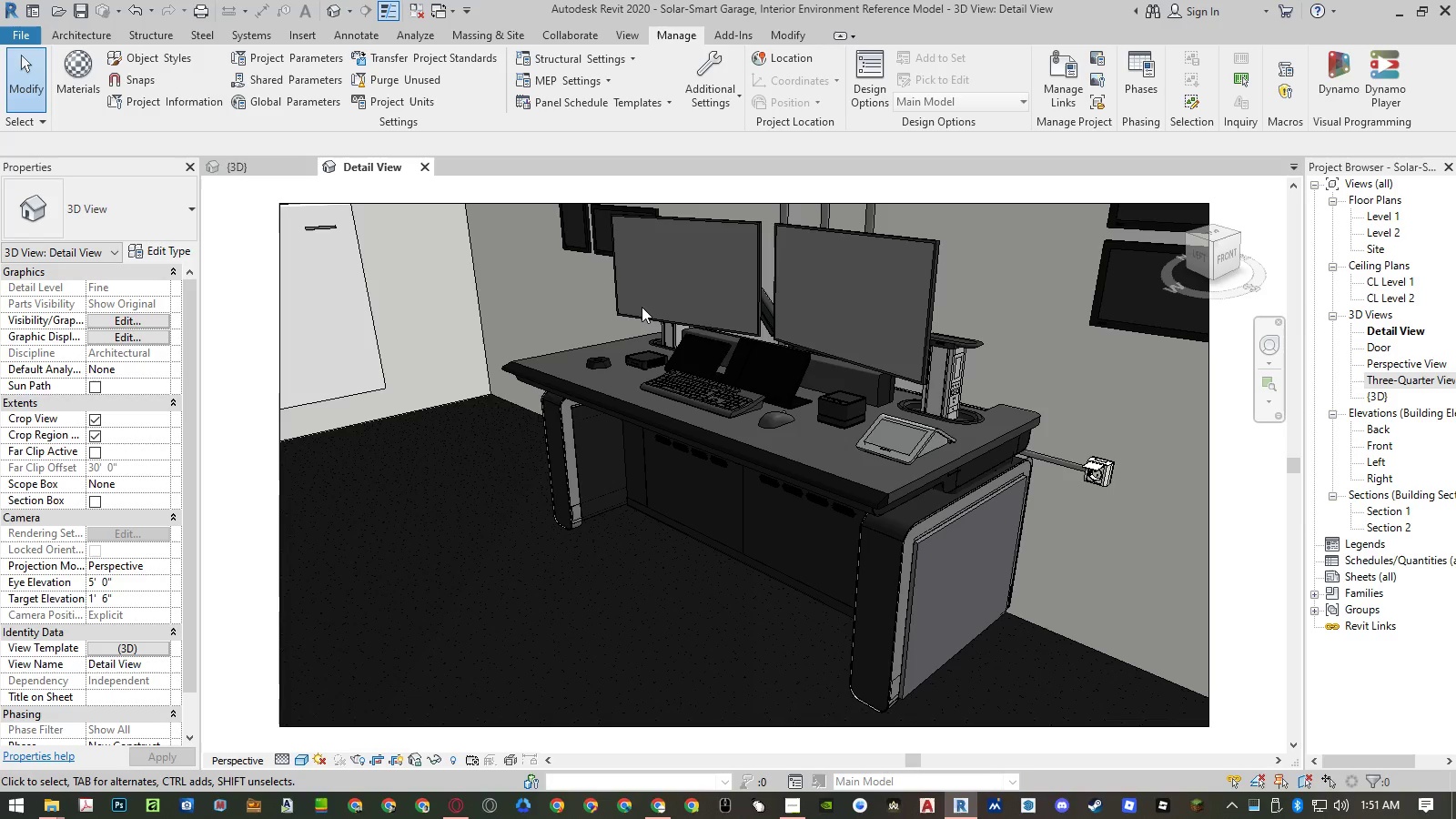 
type(ftim)
 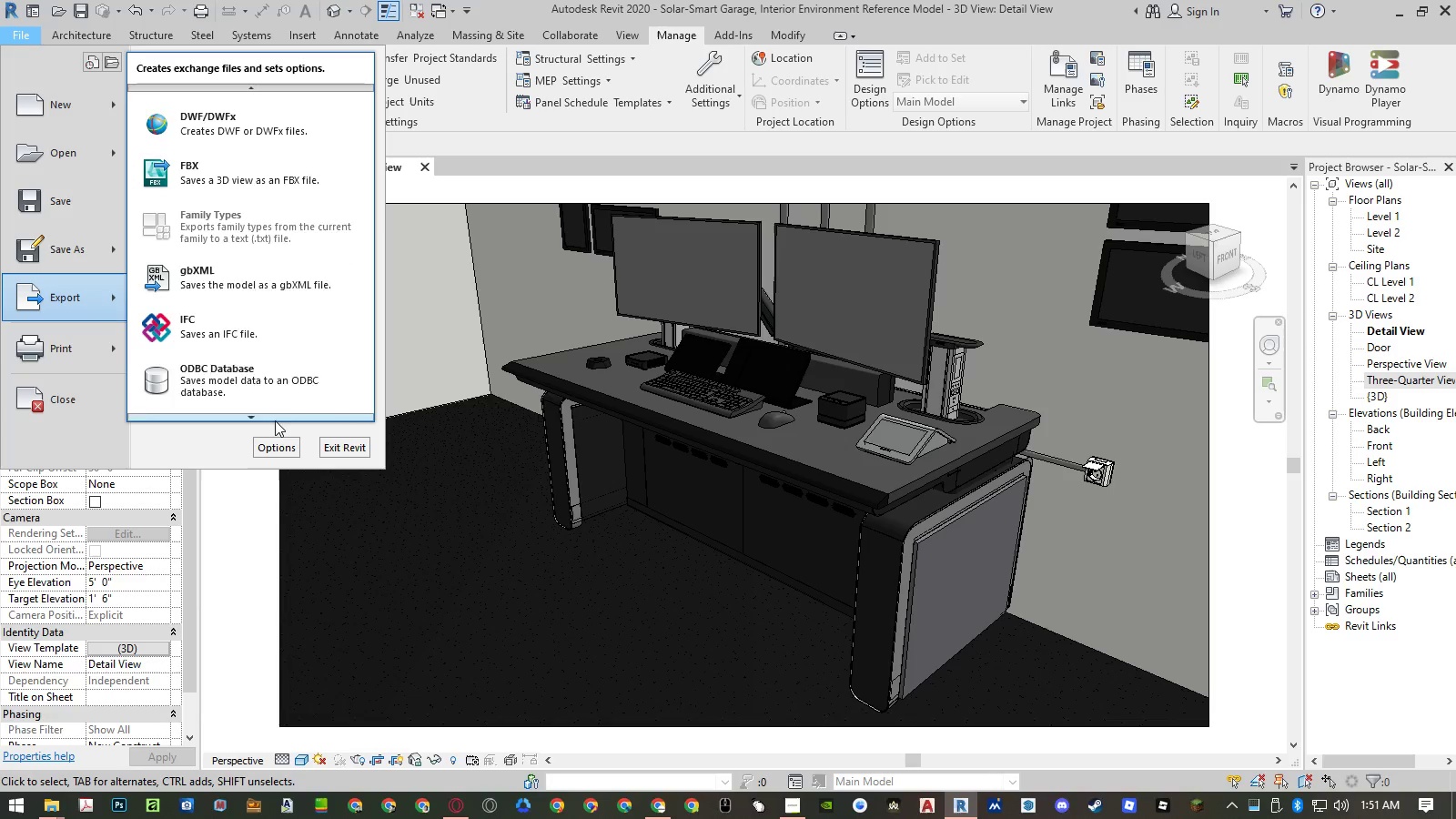 
left_click([295, 328])
 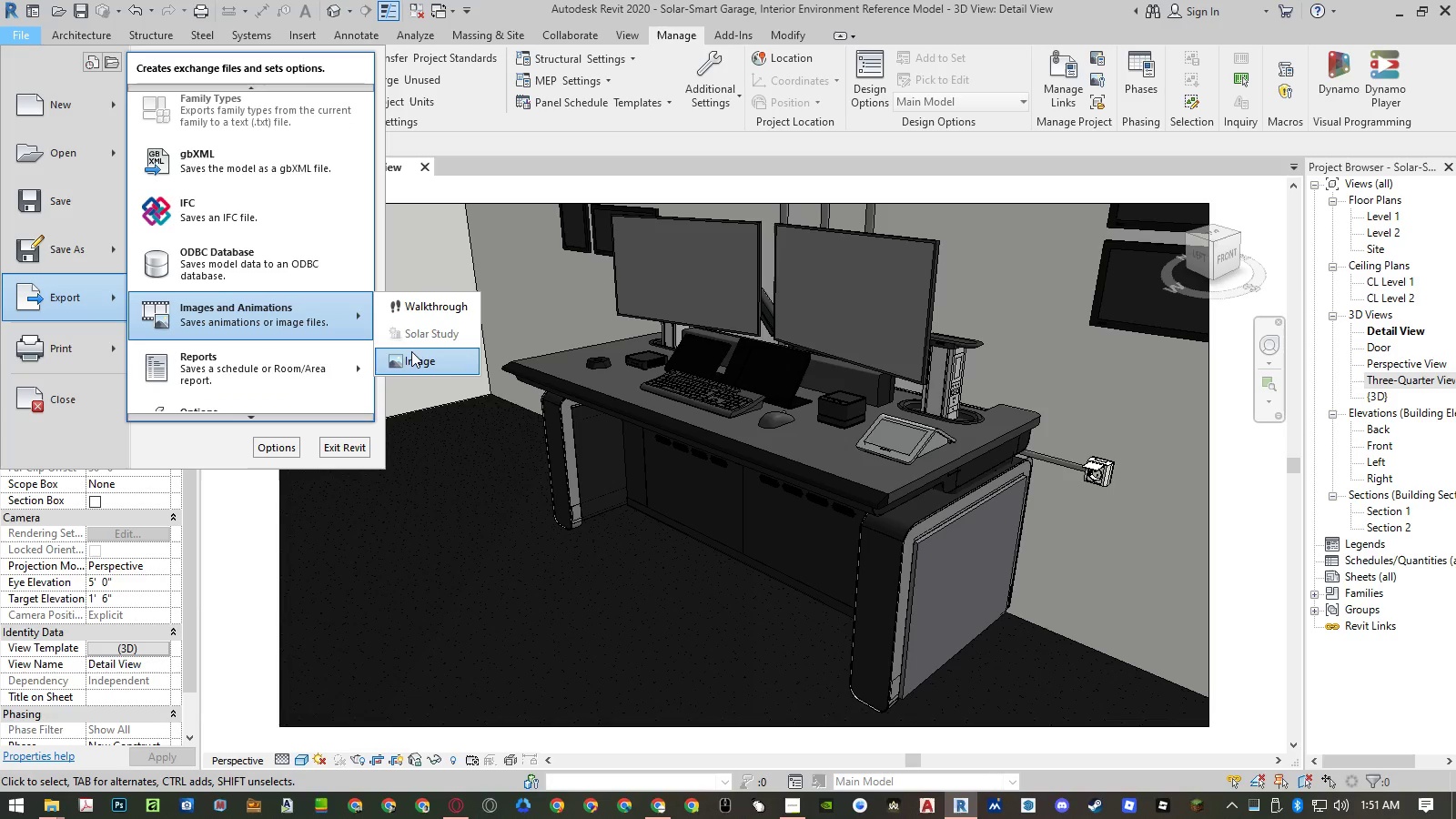 
left_click([411, 351])
 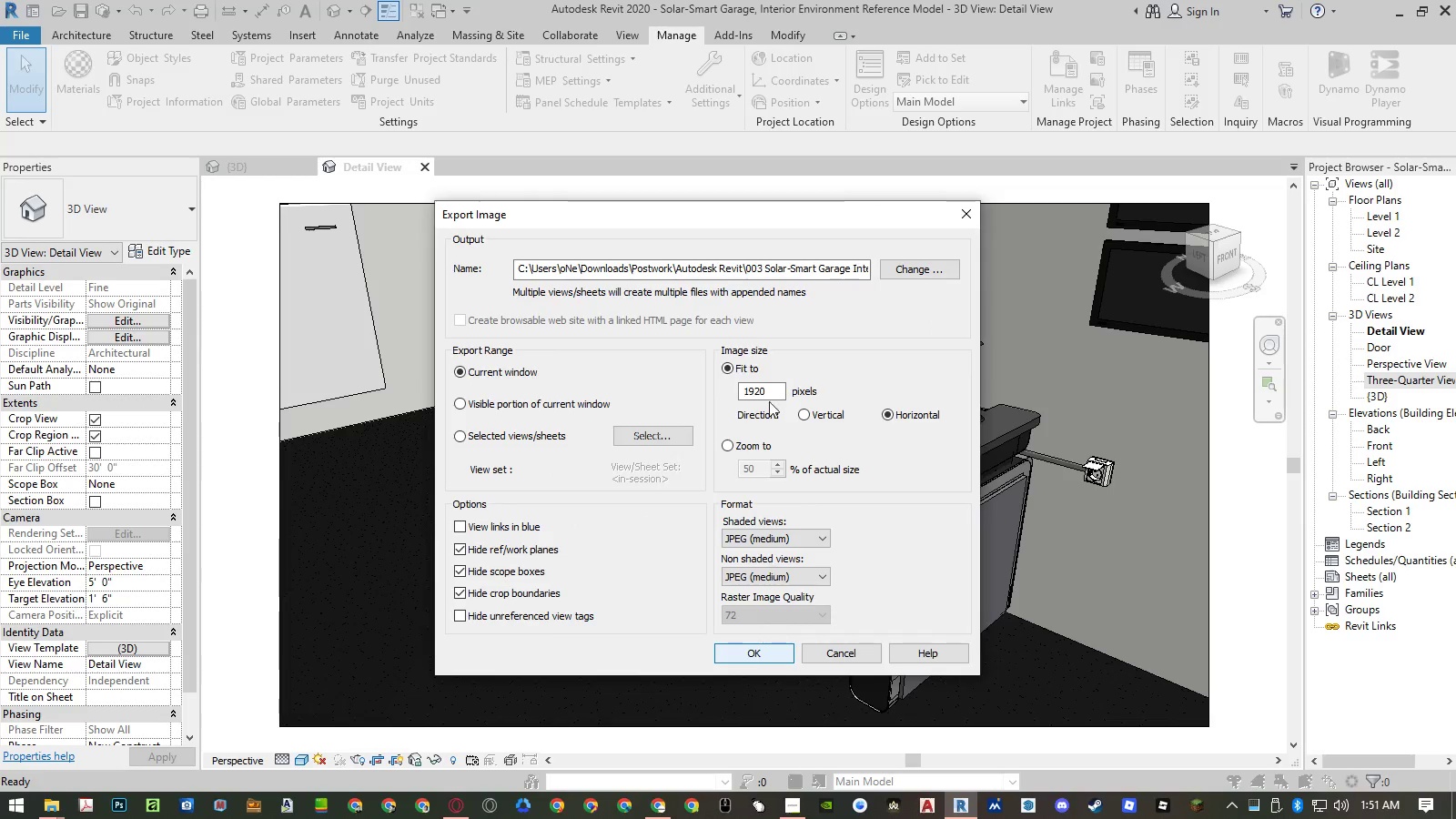 
left_click([902, 271])
 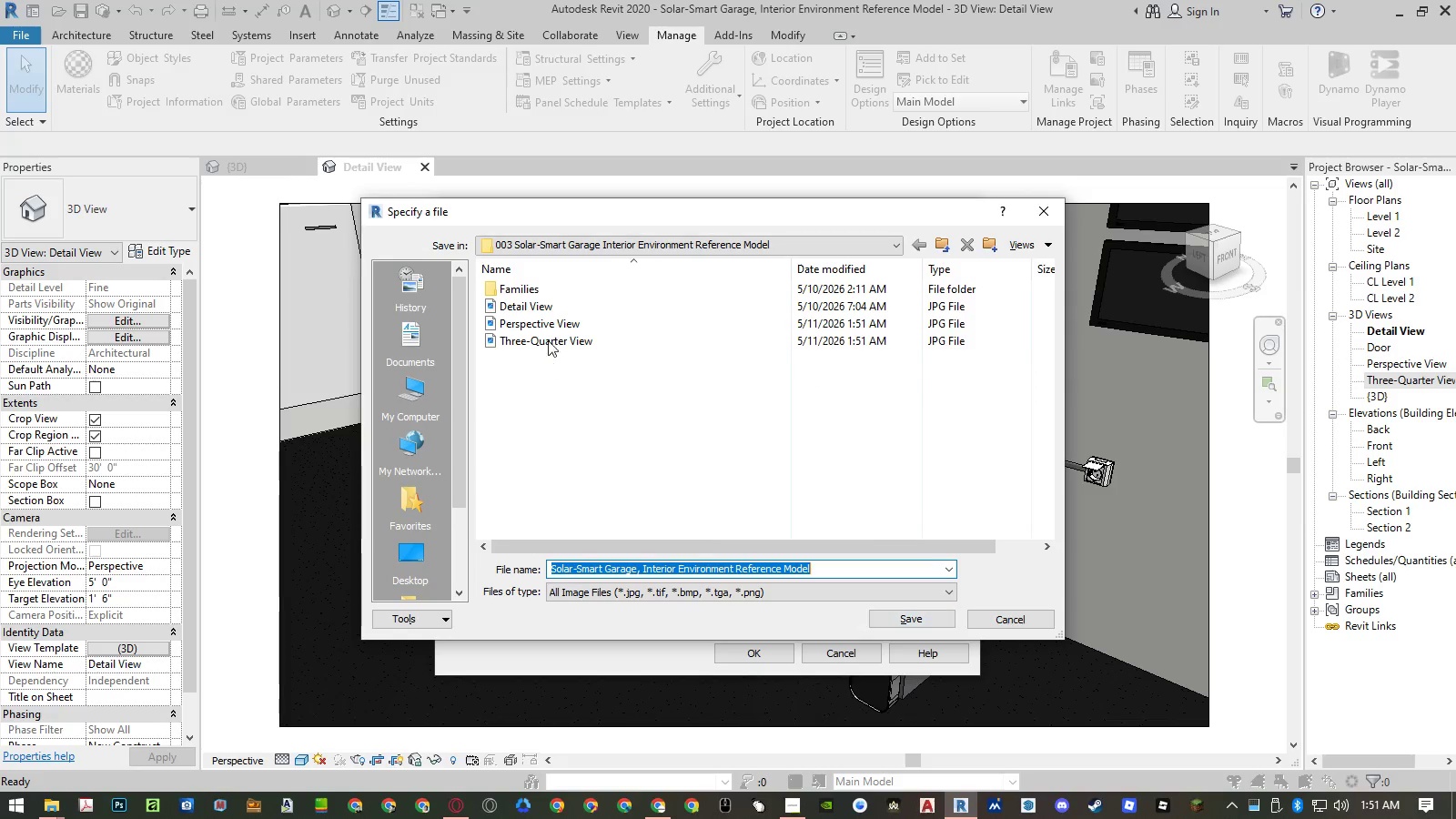 
double_click([550, 308])
 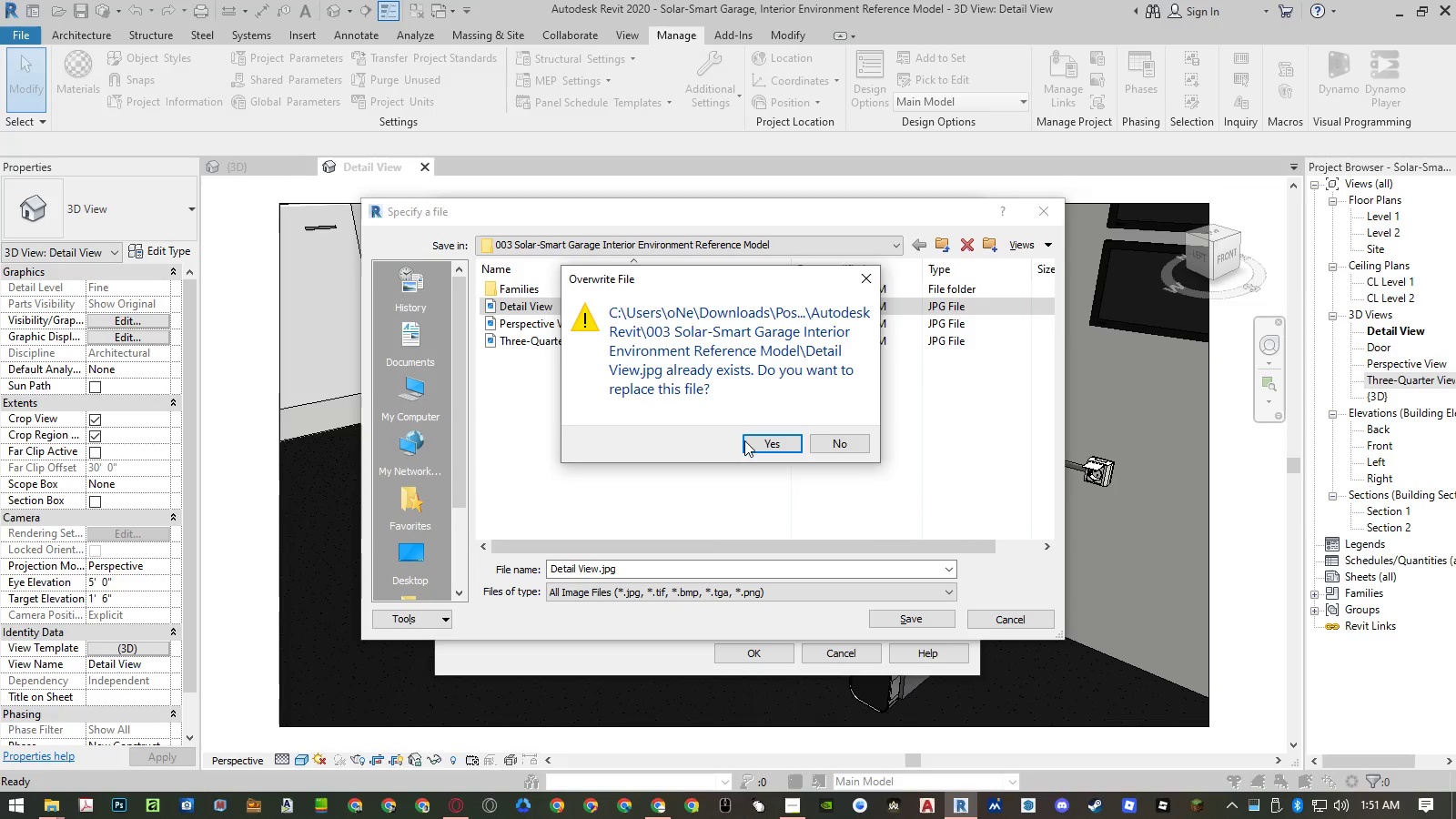 
left_click([753, 441])
 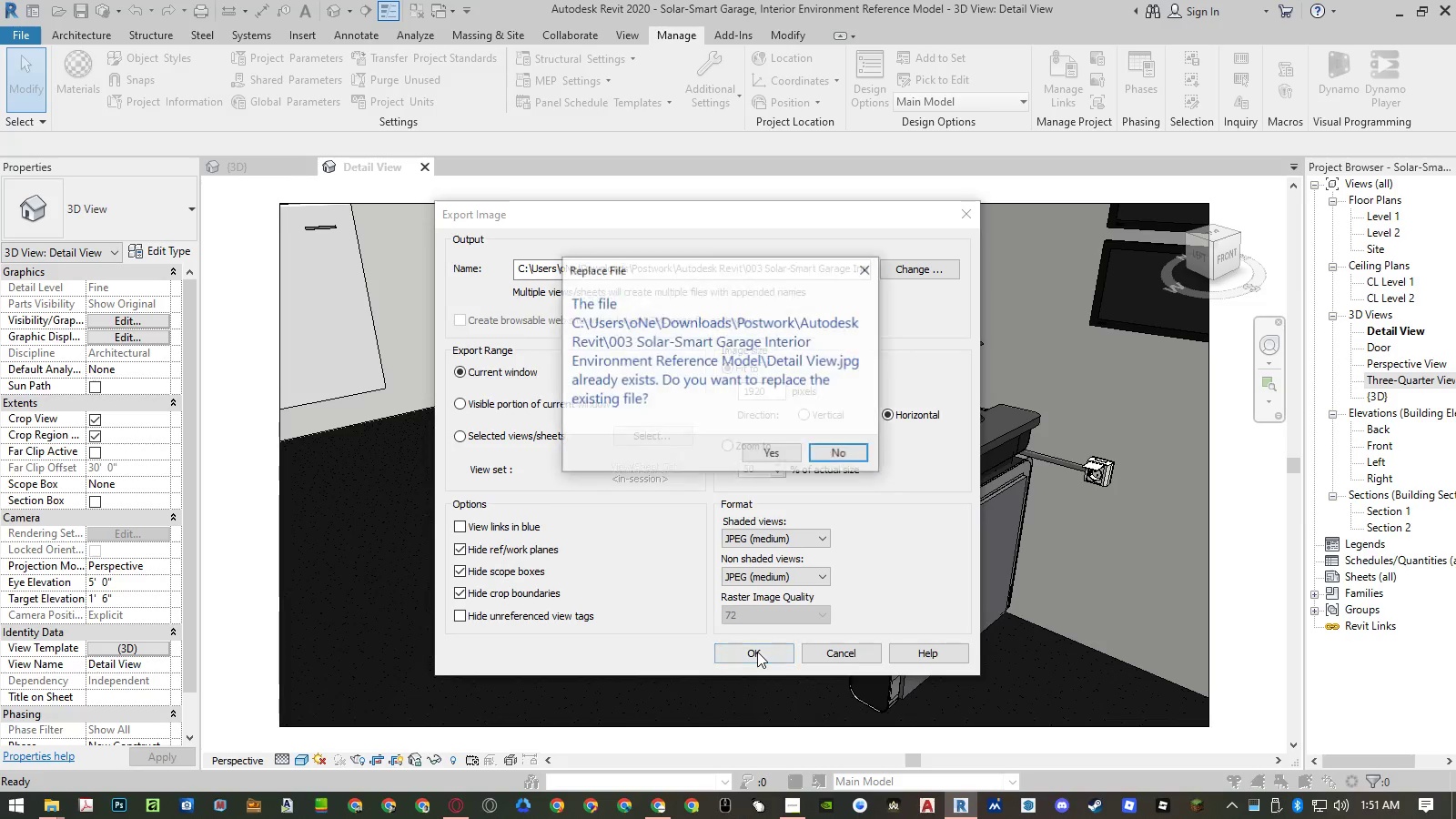 
left_click([774, 452])
 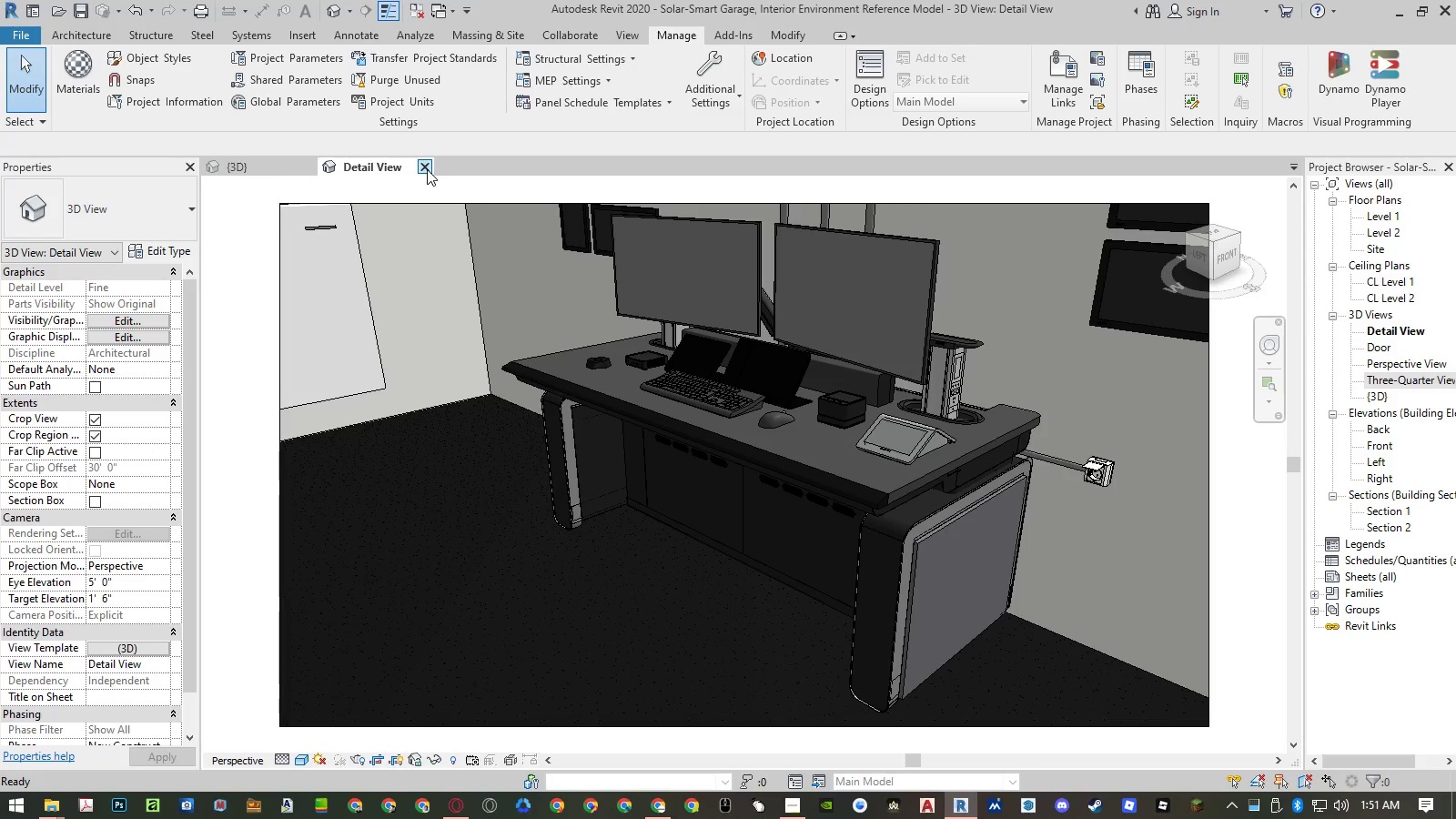 
left_click([427, 168])
 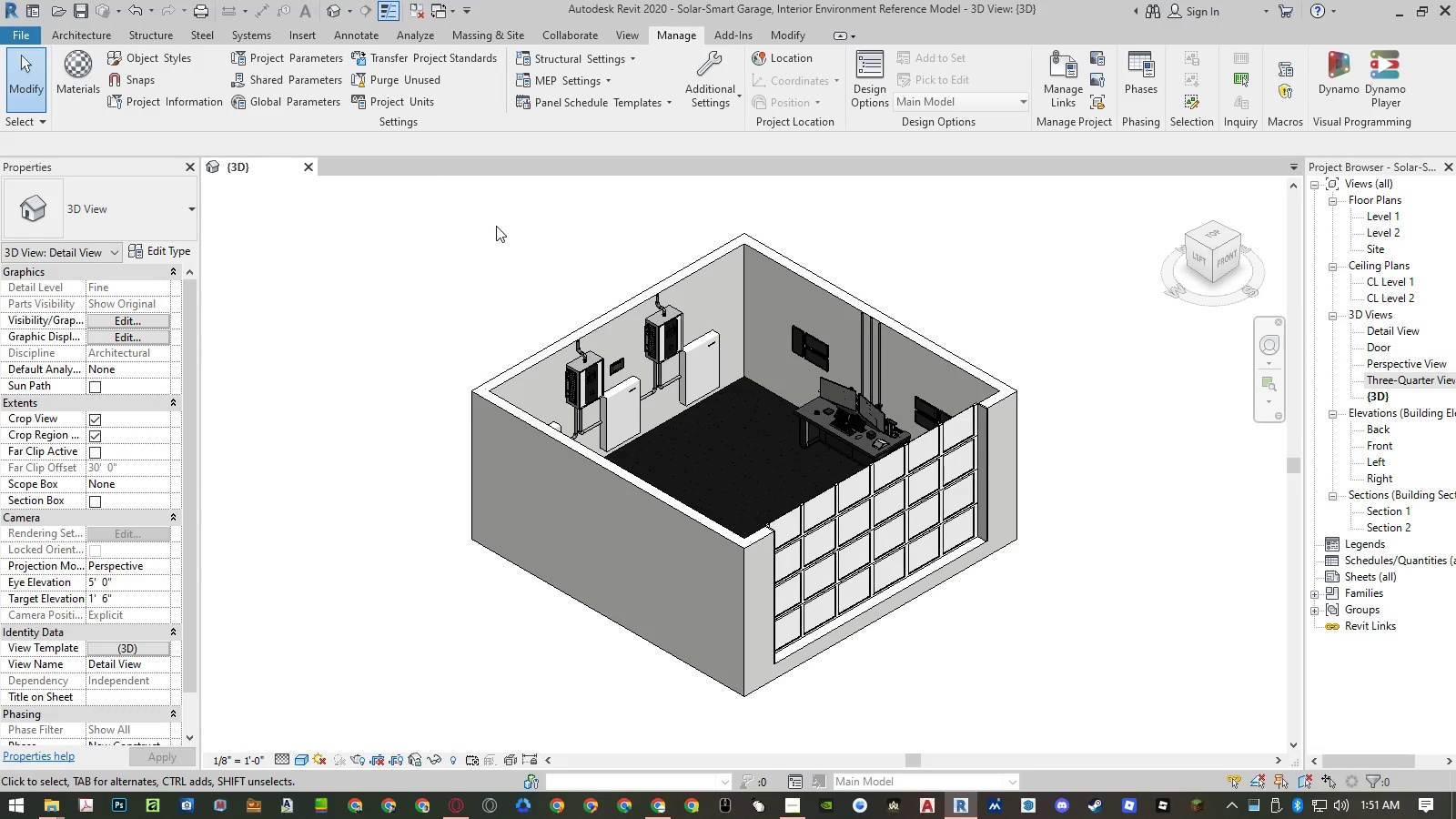 
hold_key(key=ControlLeft, duration=0.34)
 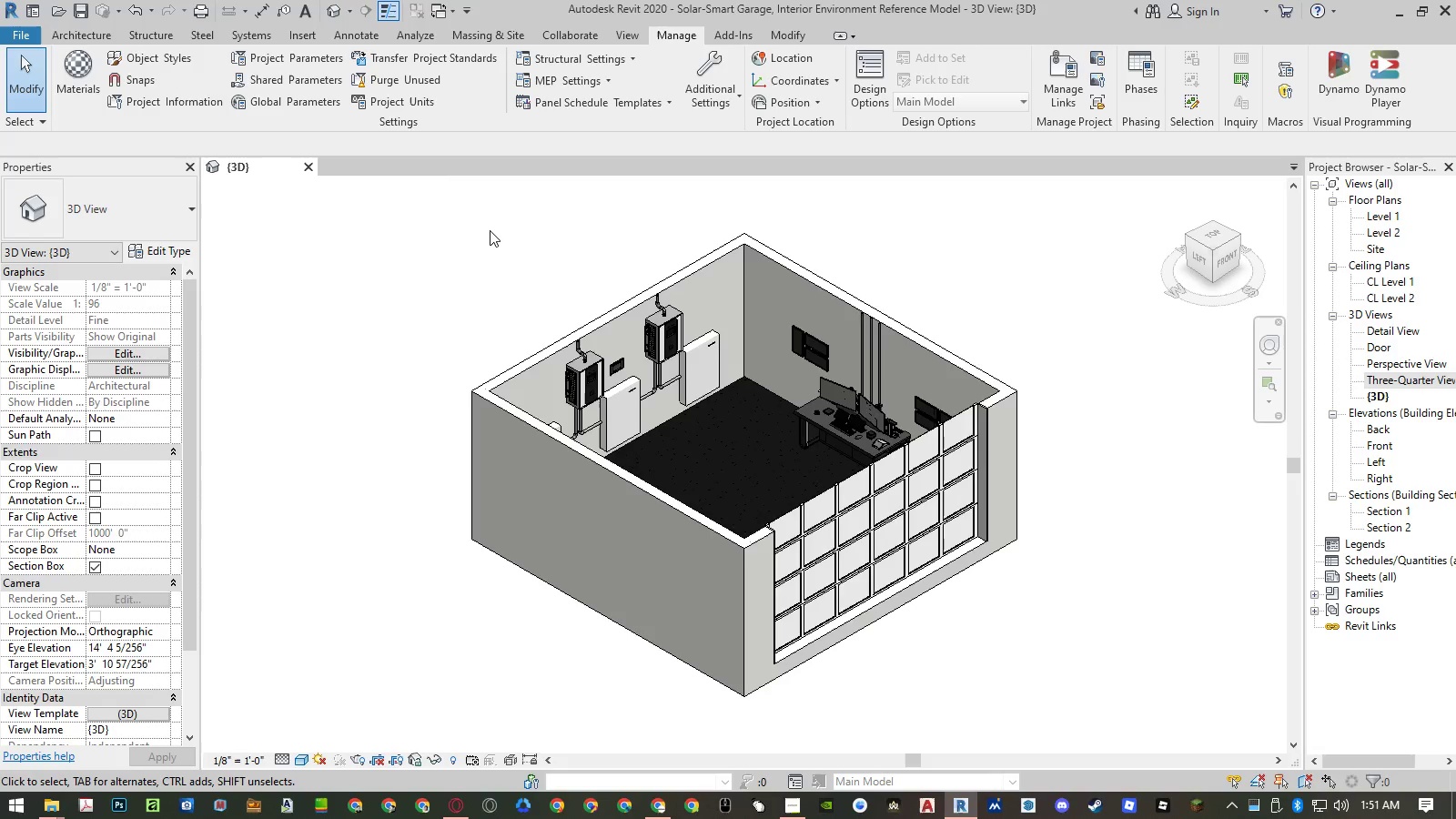 
scroll: coordinate [490, 230], scroll_direction: down, amount: 1.0
 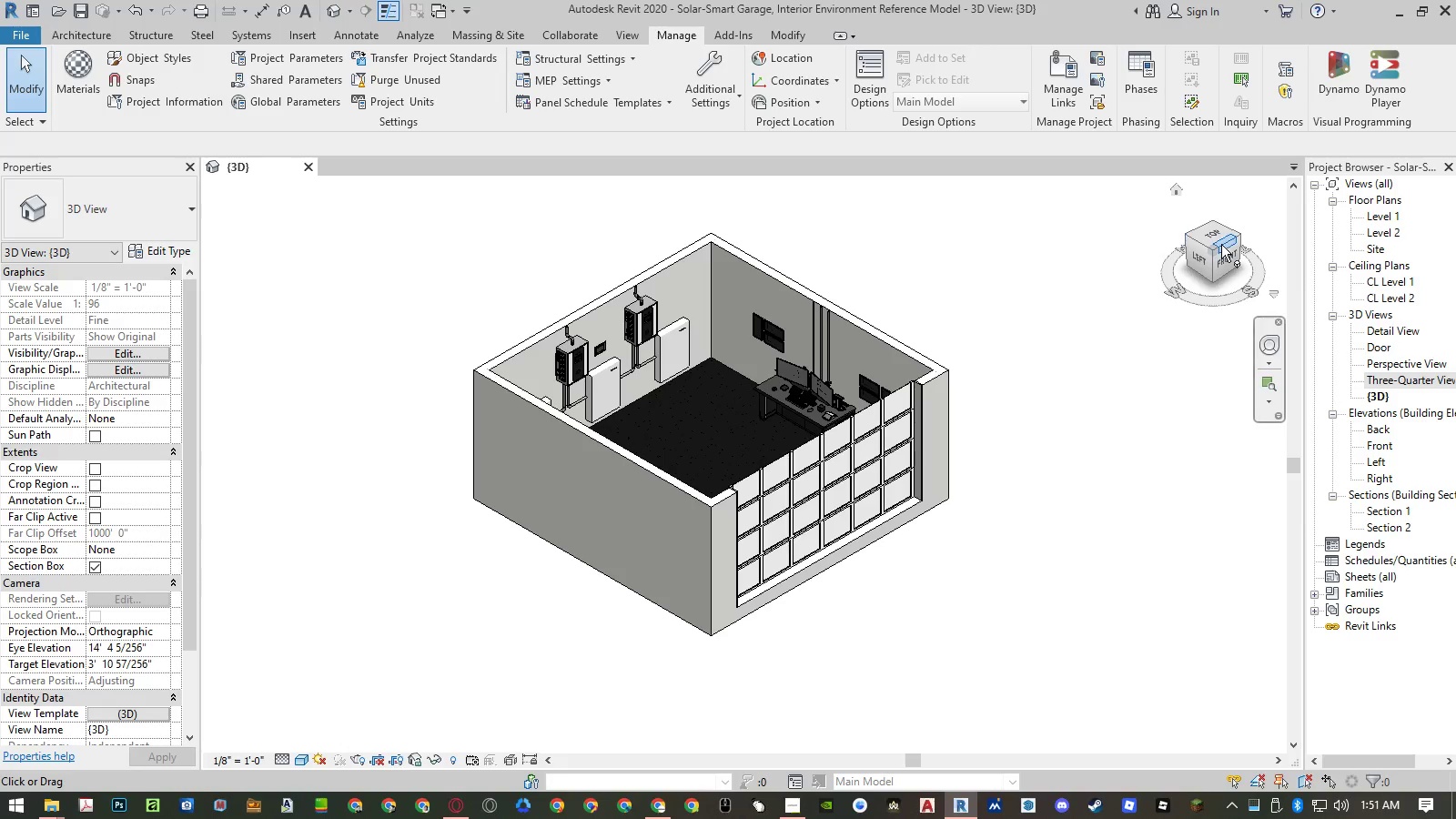 
left_click([1215, 248])
 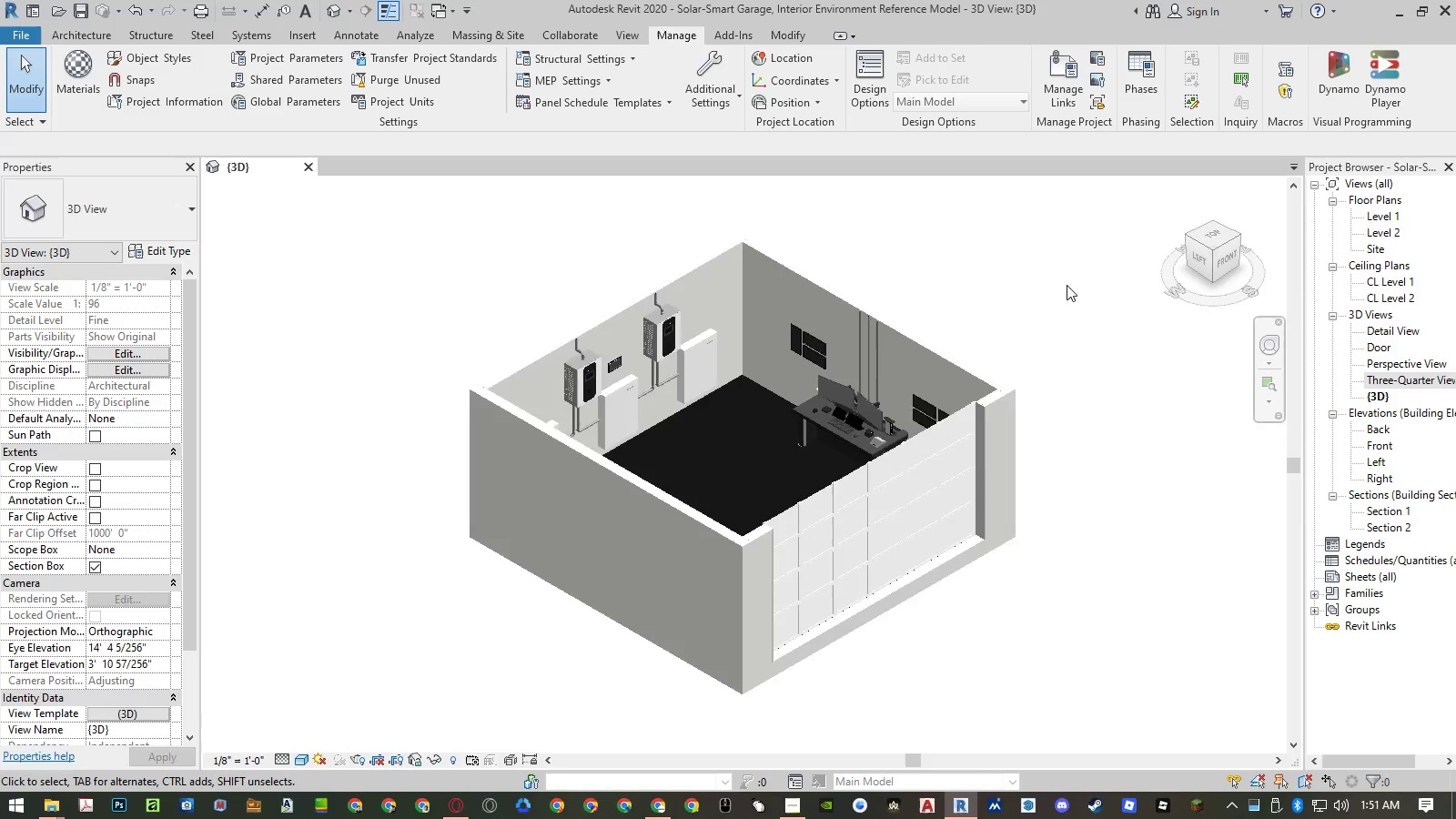 
left_click([1056, 285])
 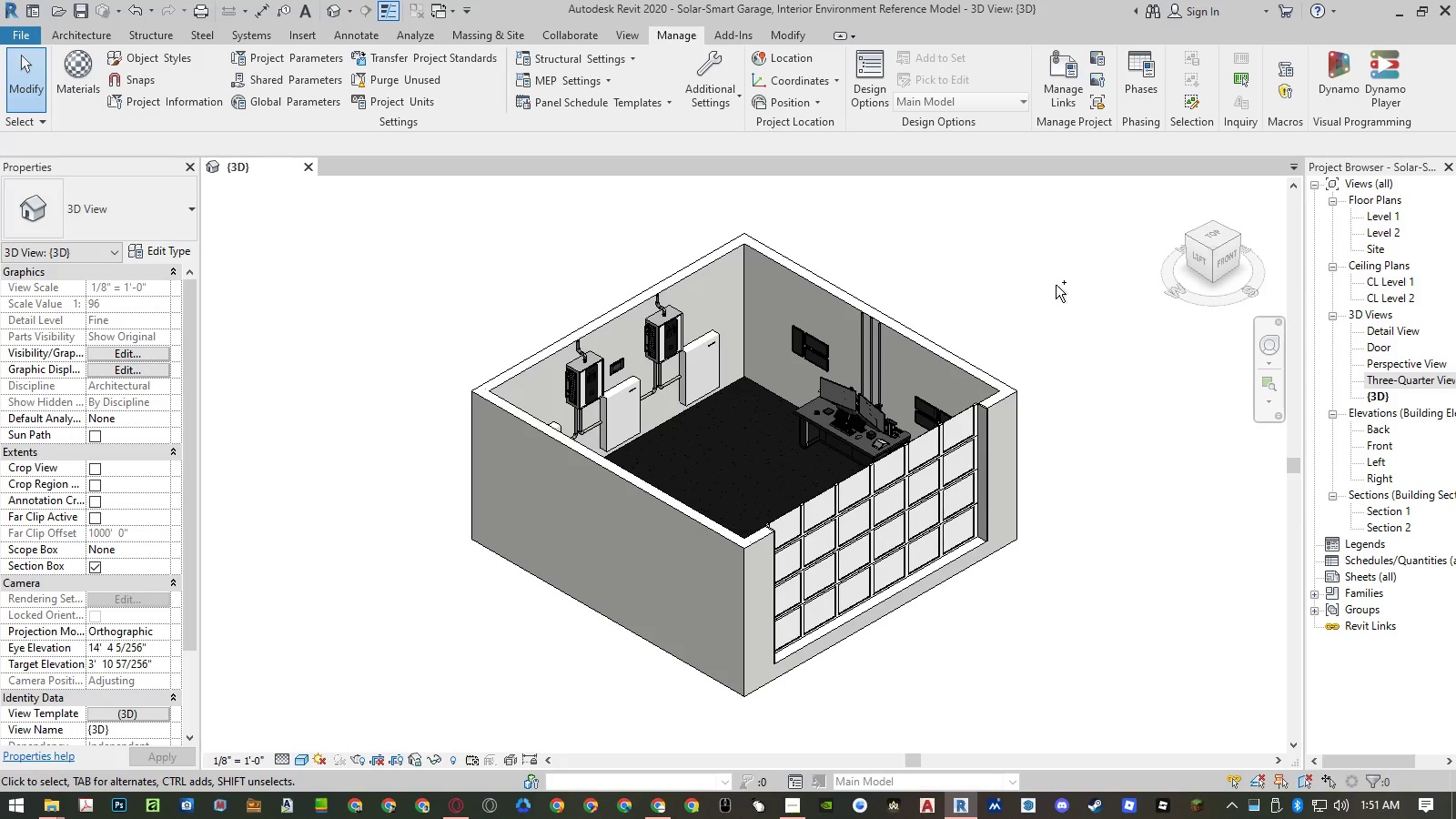 
key(Control+S)
 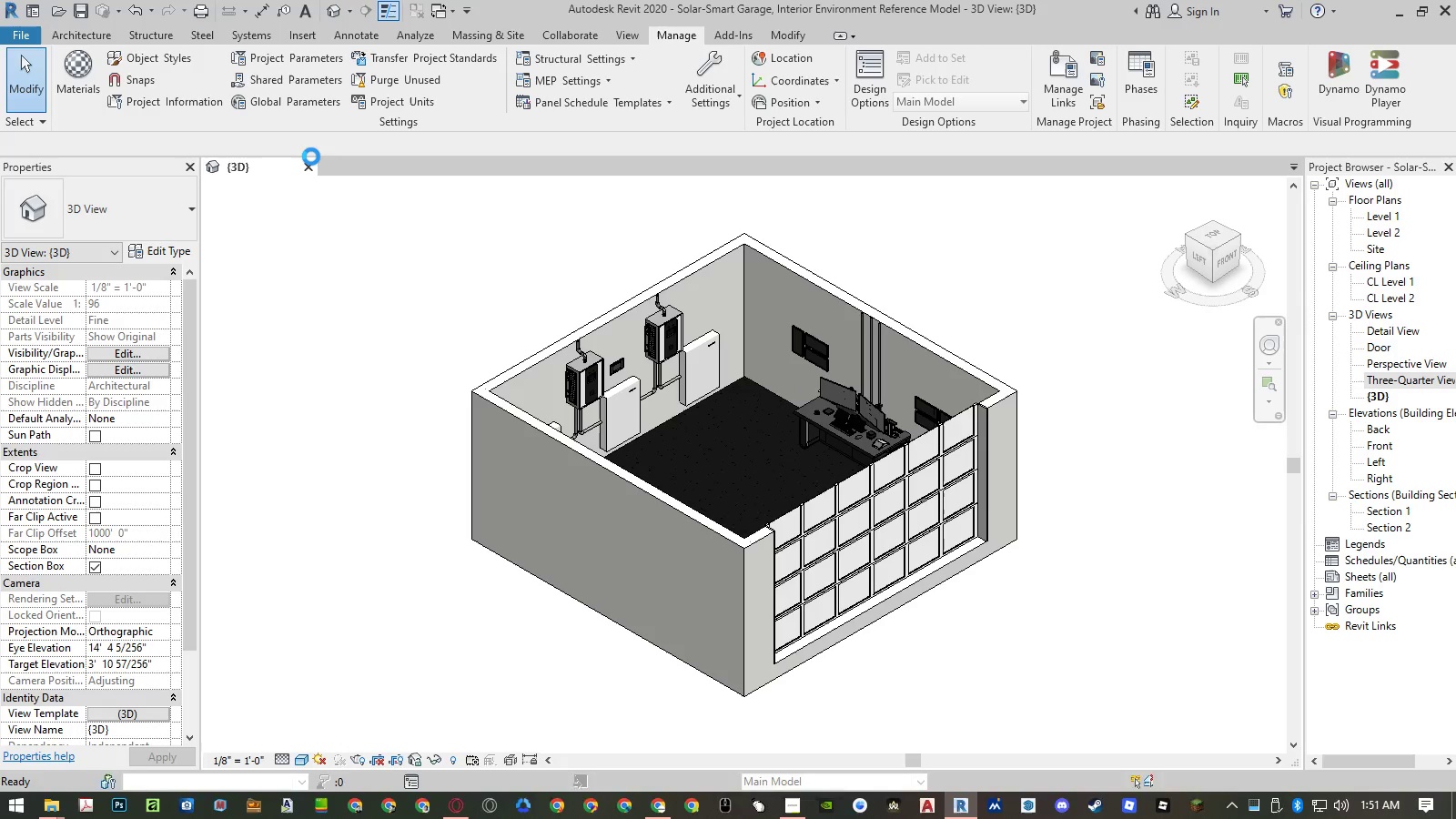 
left_click([309, 164])
 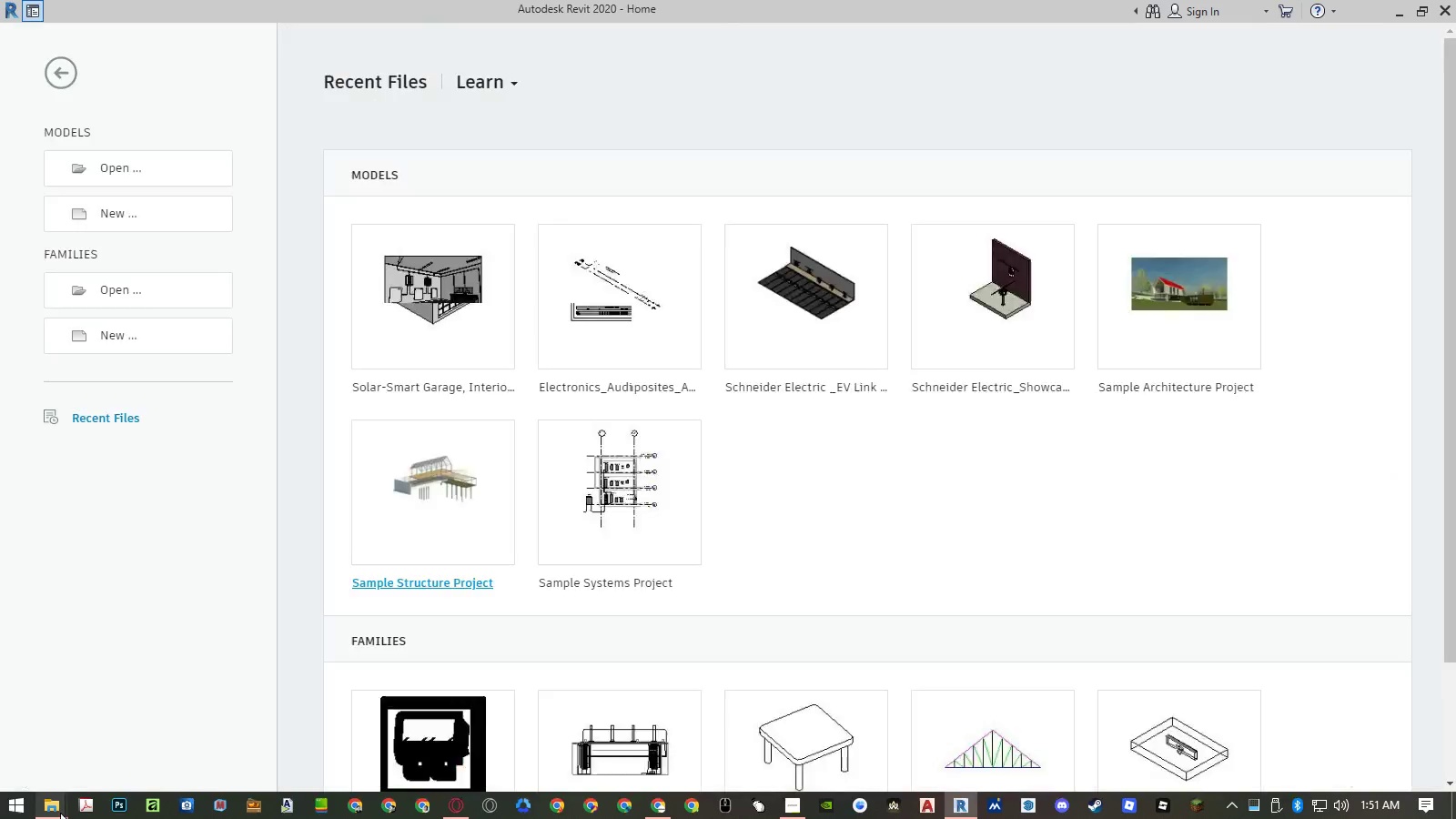 
left_click([57, 807])
 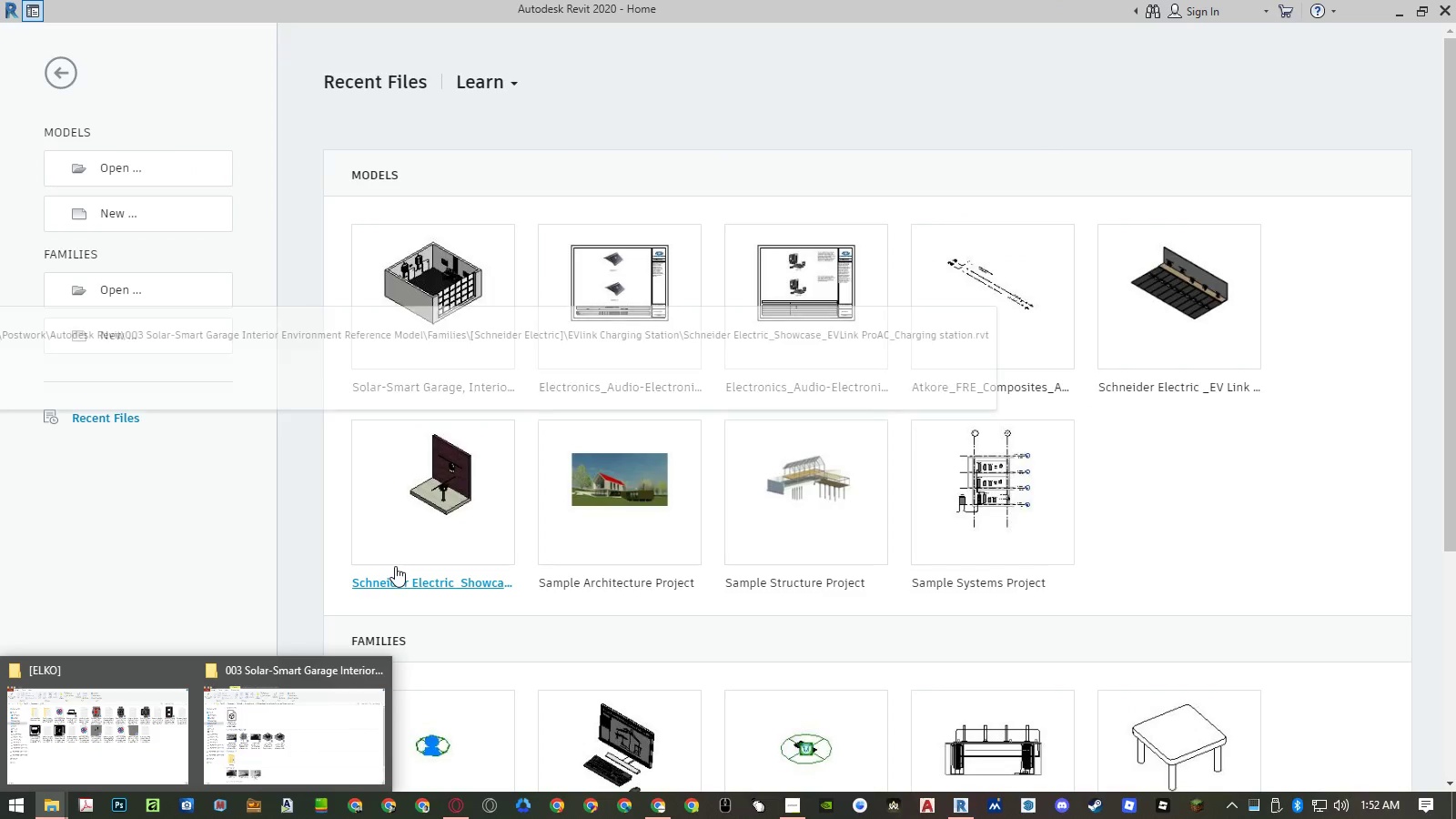 
left_click([310, 572])
 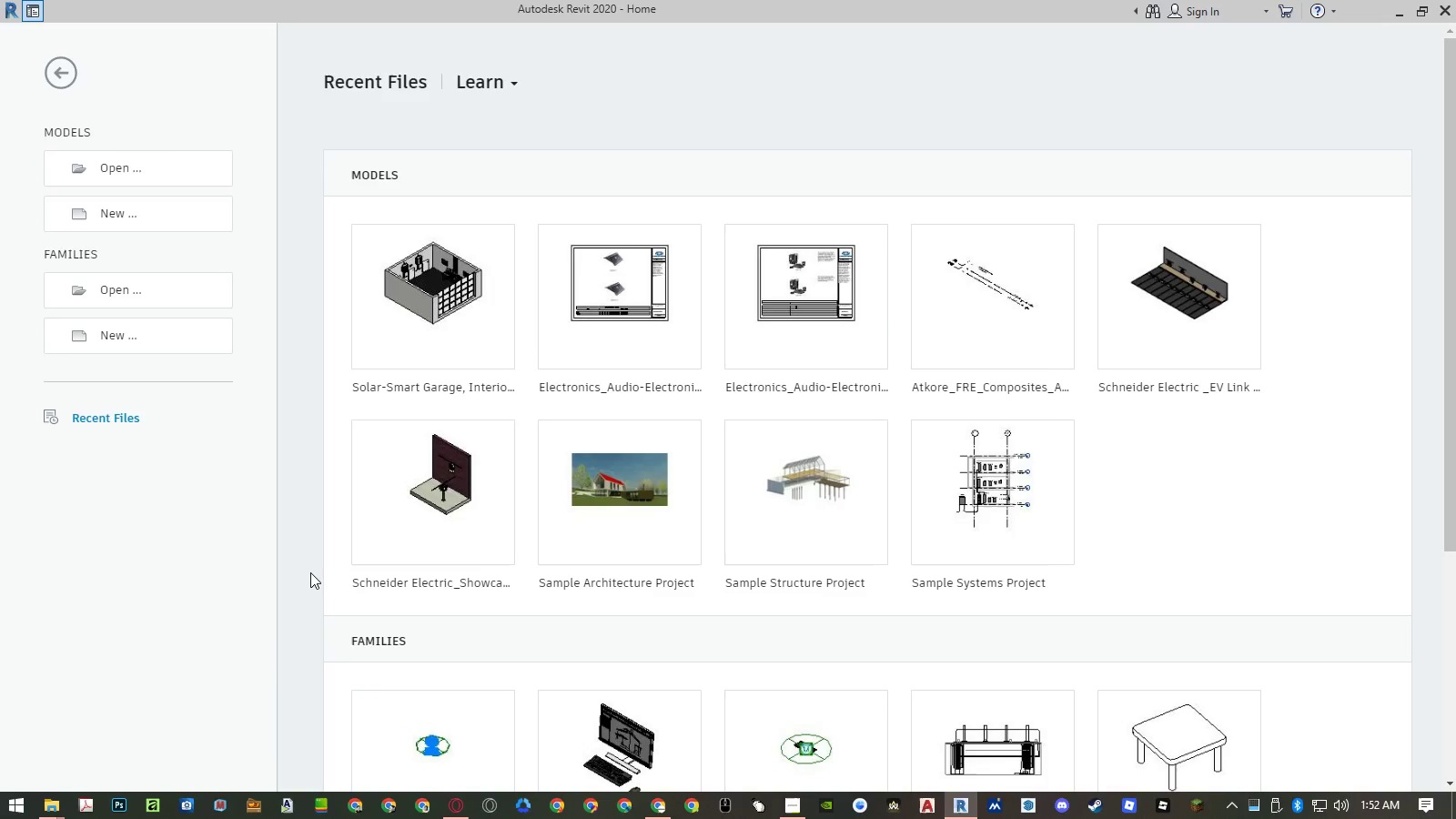 
key(F5)
 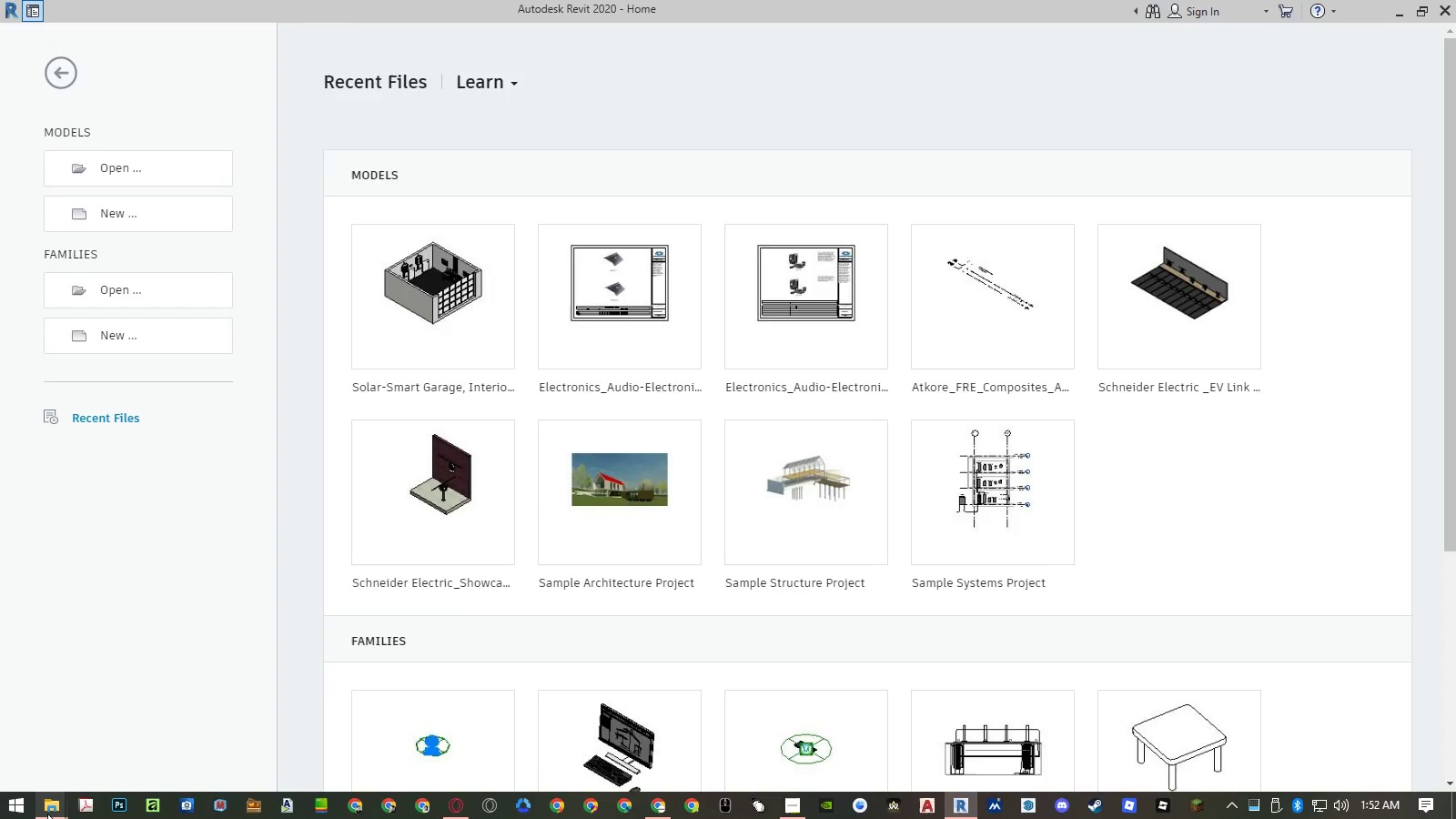 
double_click([64, 749])
 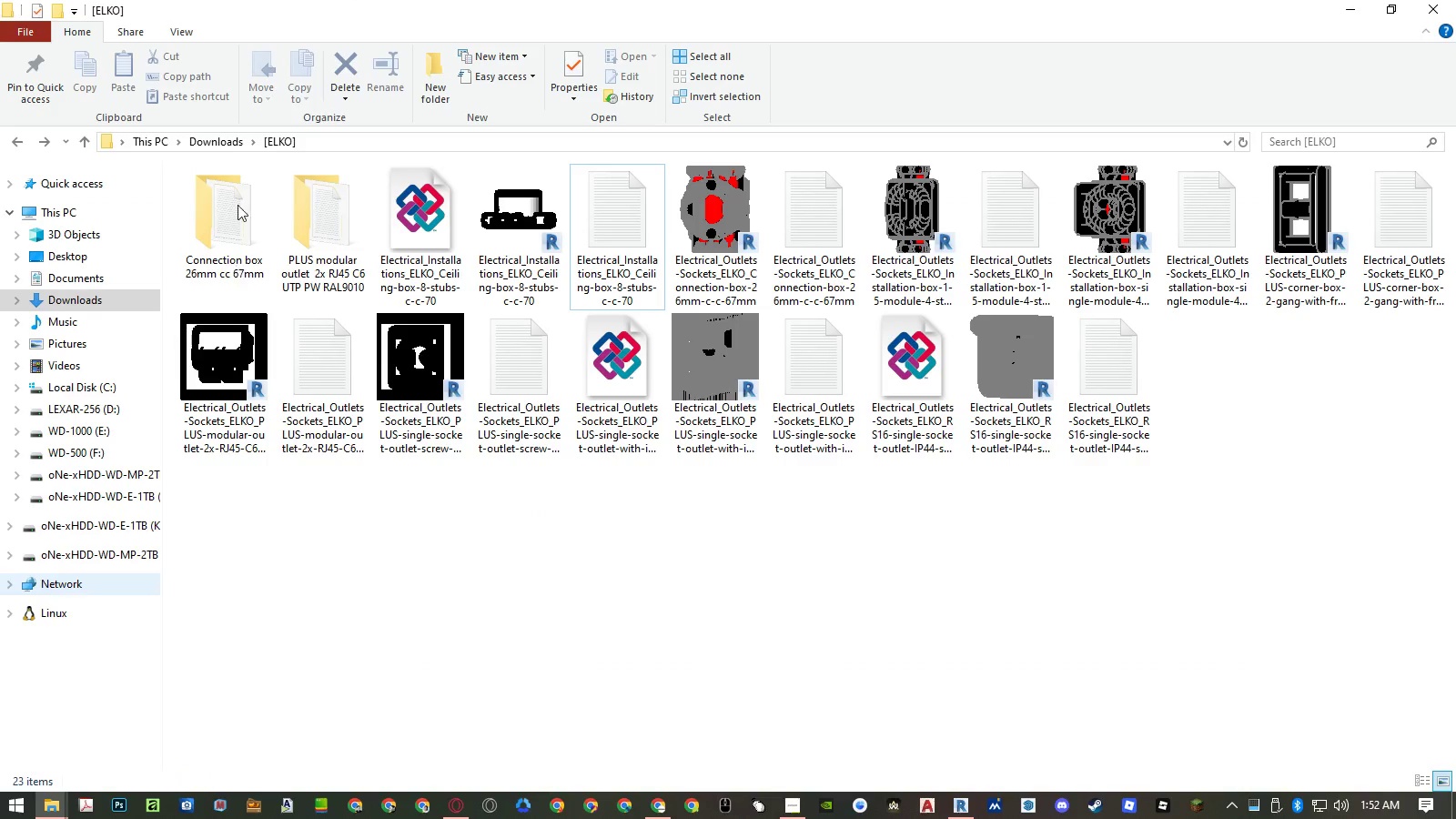 
left_click([221, 148])
 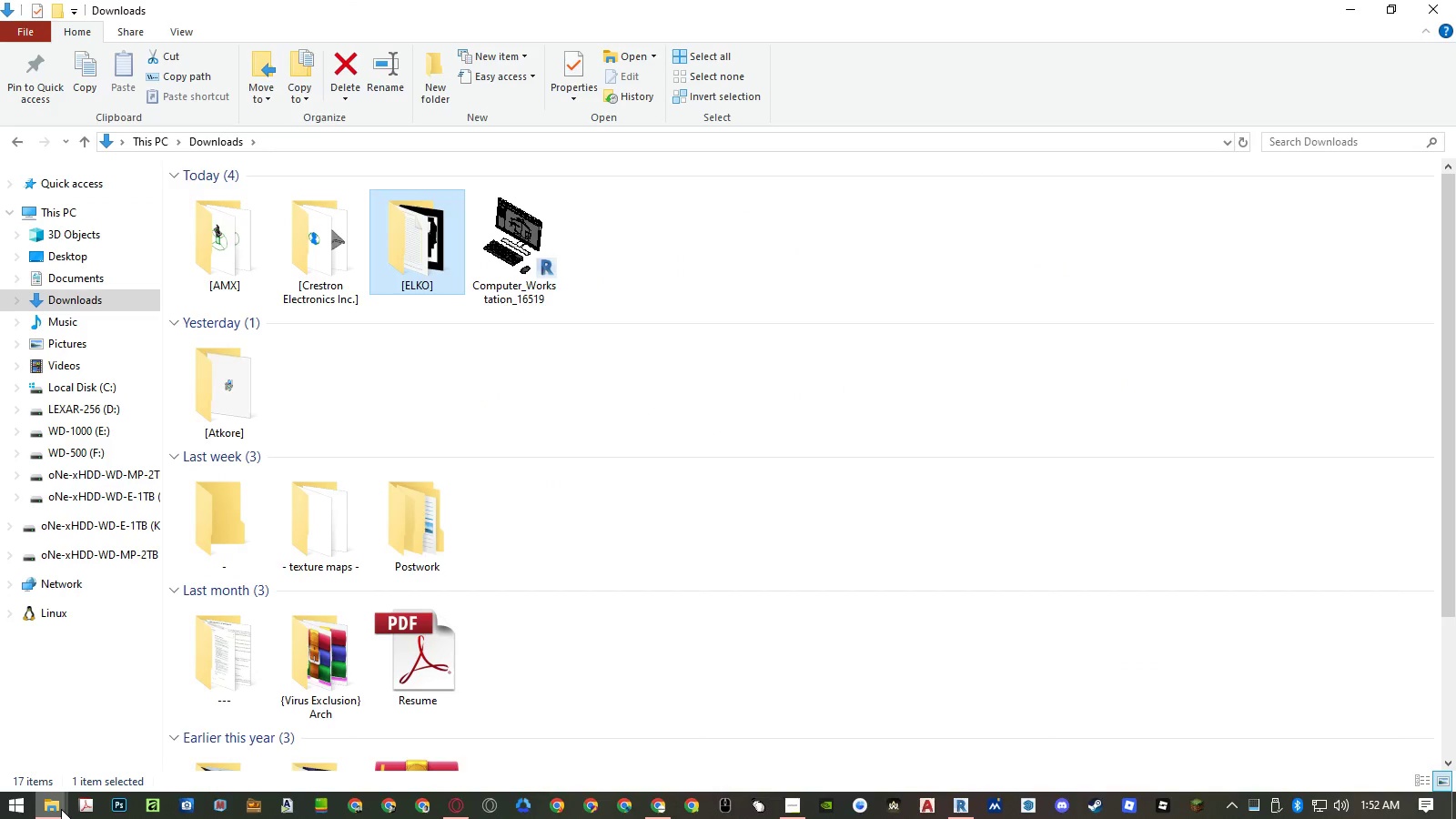 
left_click([959, 798])
 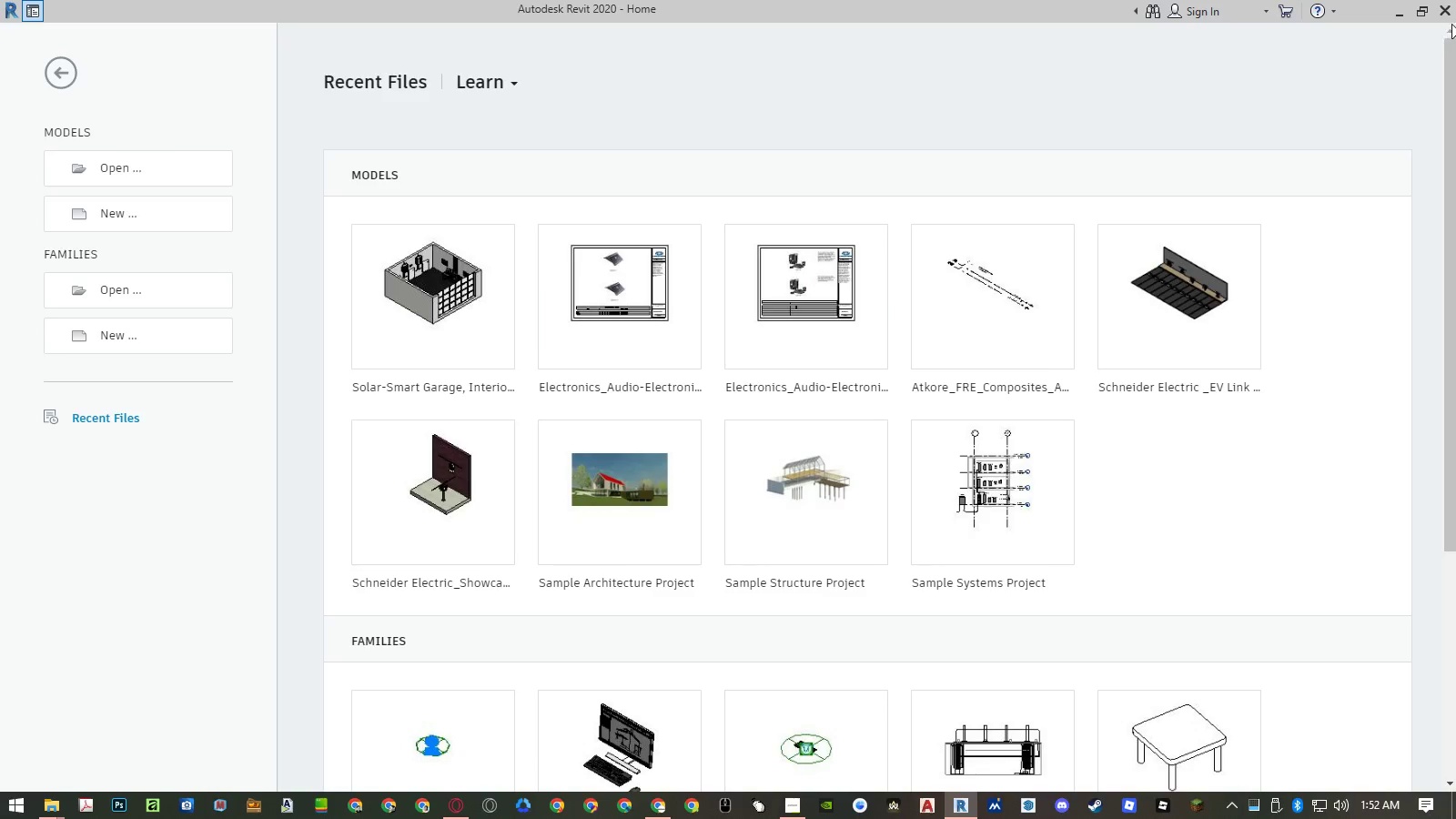 
left_click([1451, 14])
 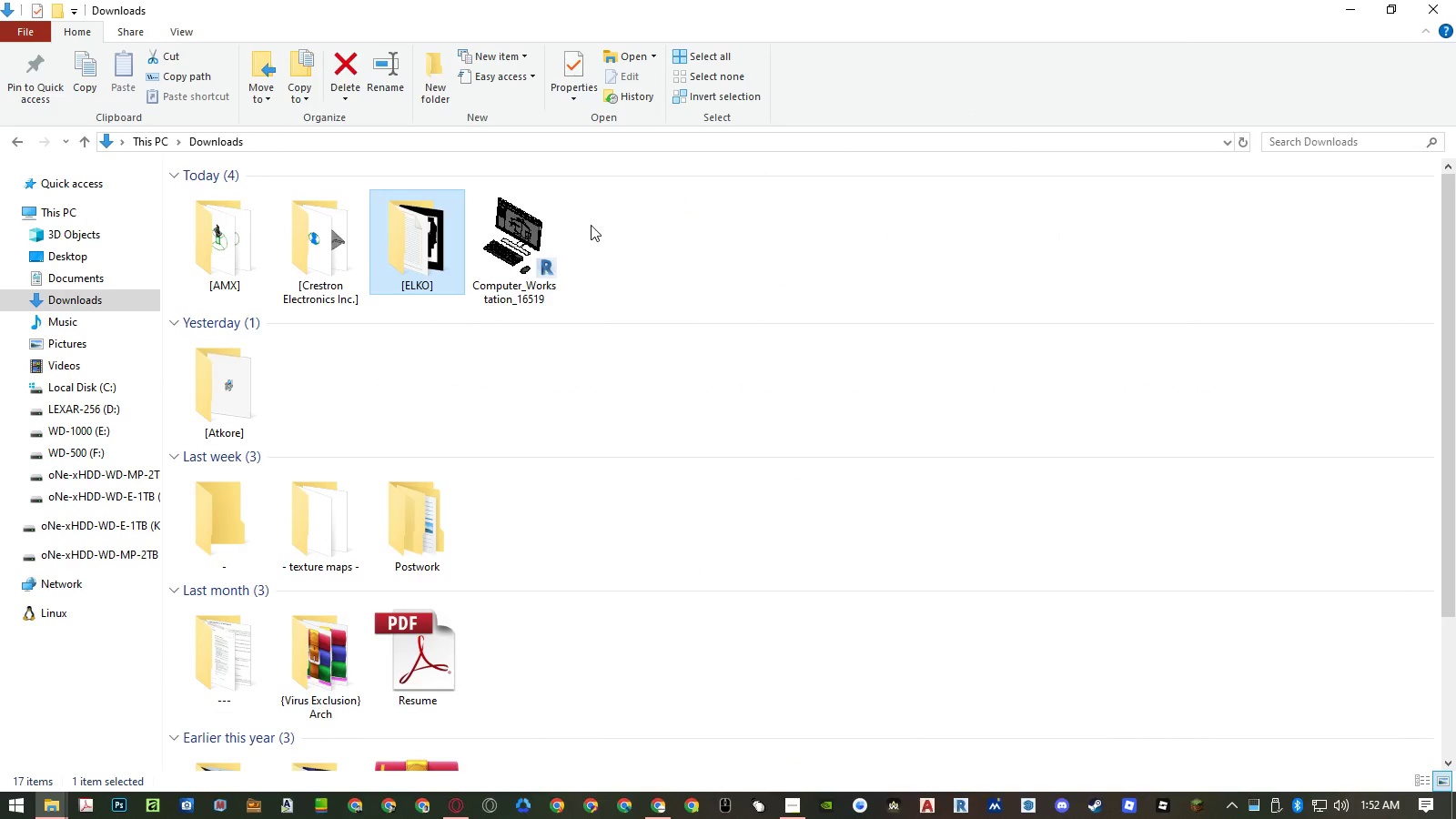 
left_click([644, 228])
 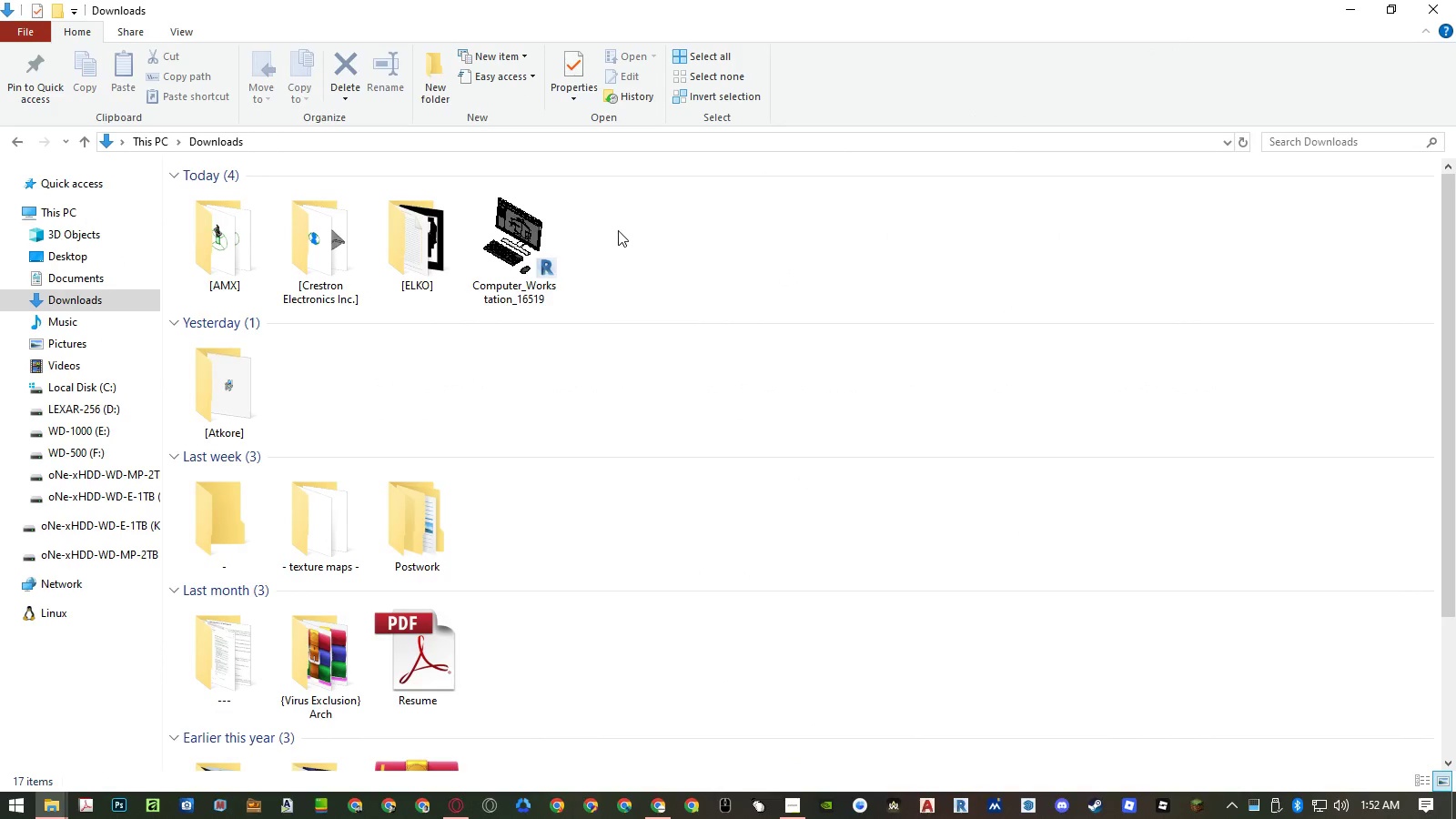 
left_click_drag(start_coordinate=[619, 227], to_coordinate=[208, 258])
 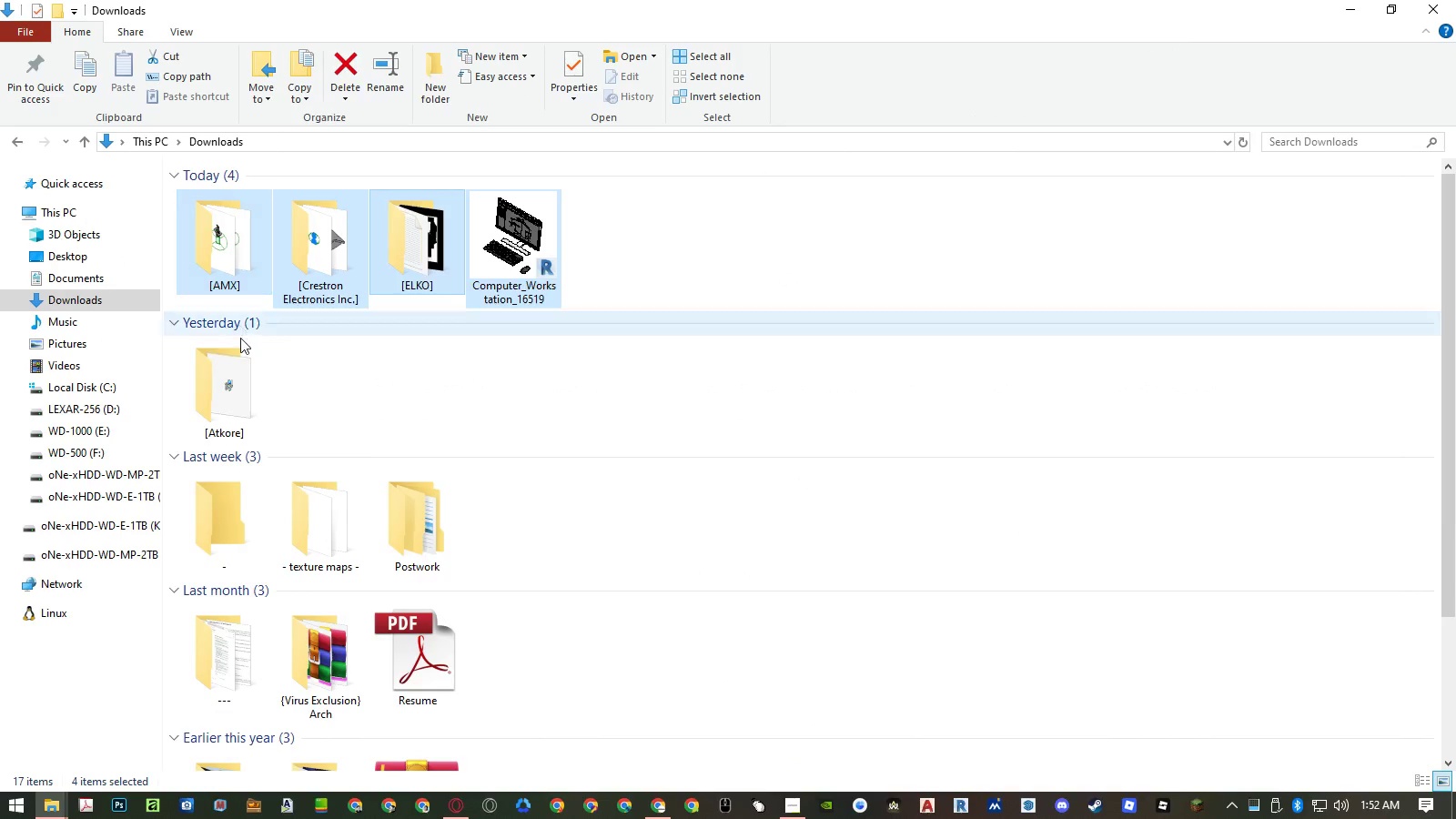 
left_click([235, 379])
 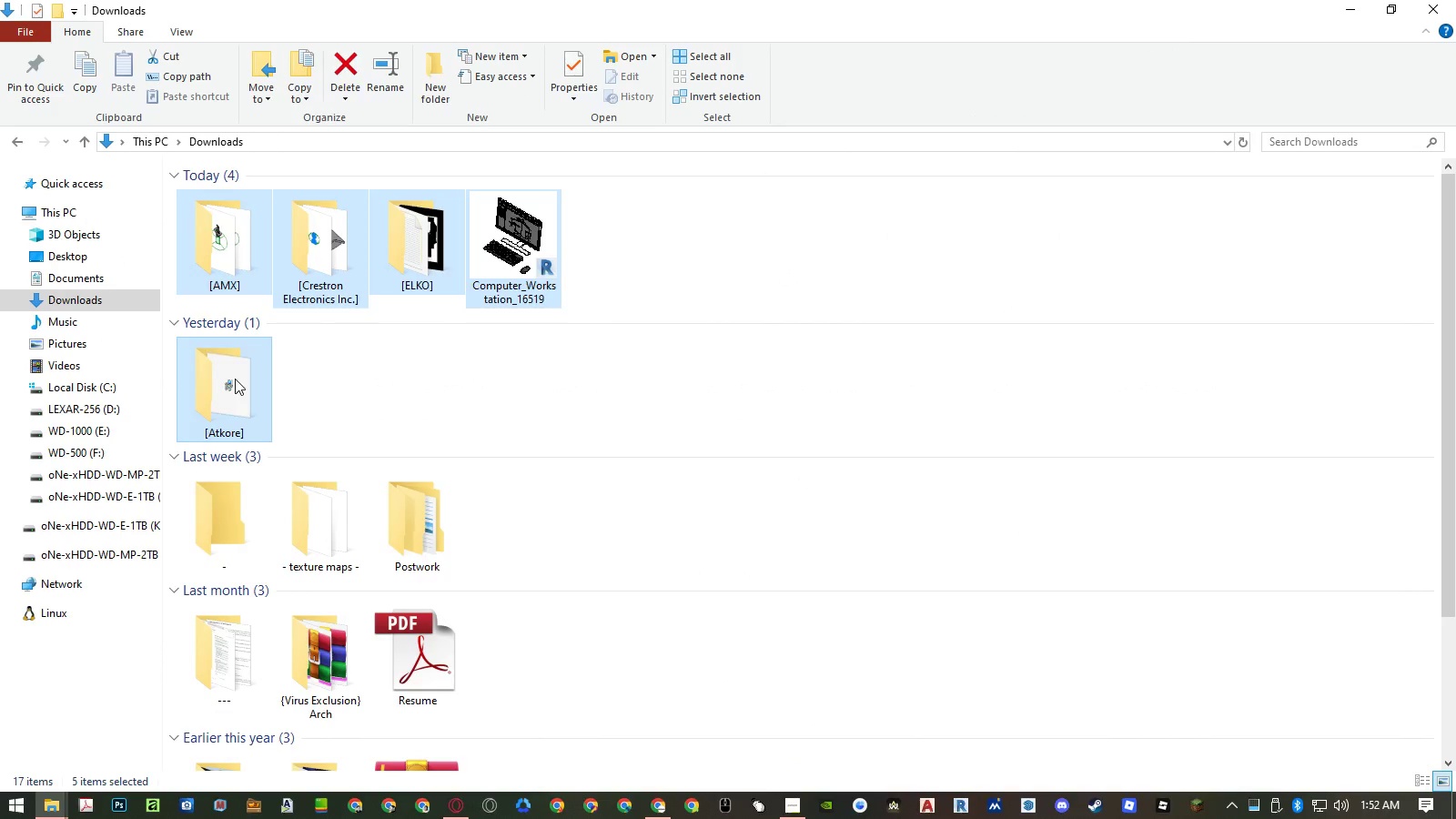 
key(Control+X)
 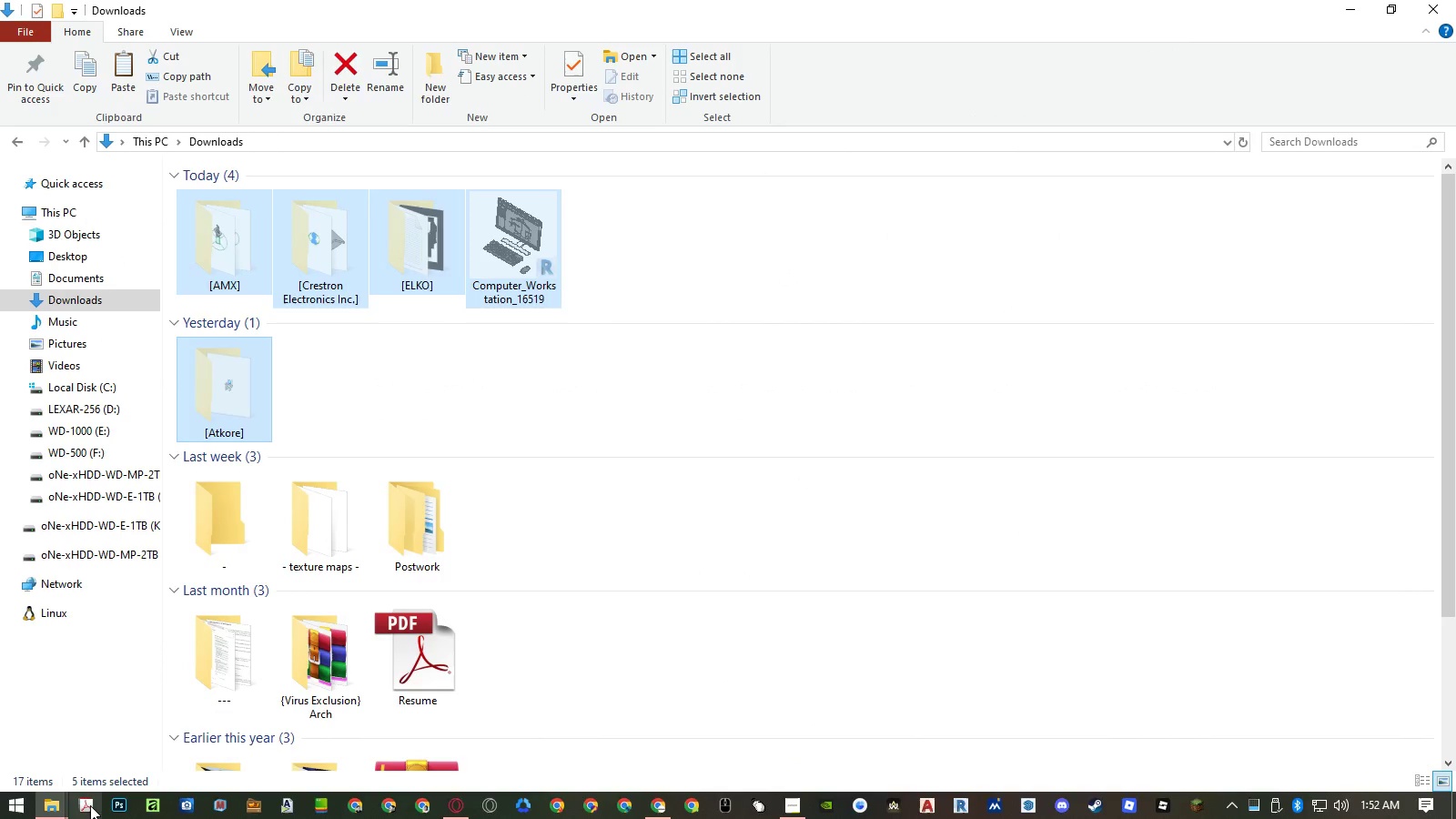 
left_click([58, 800])
 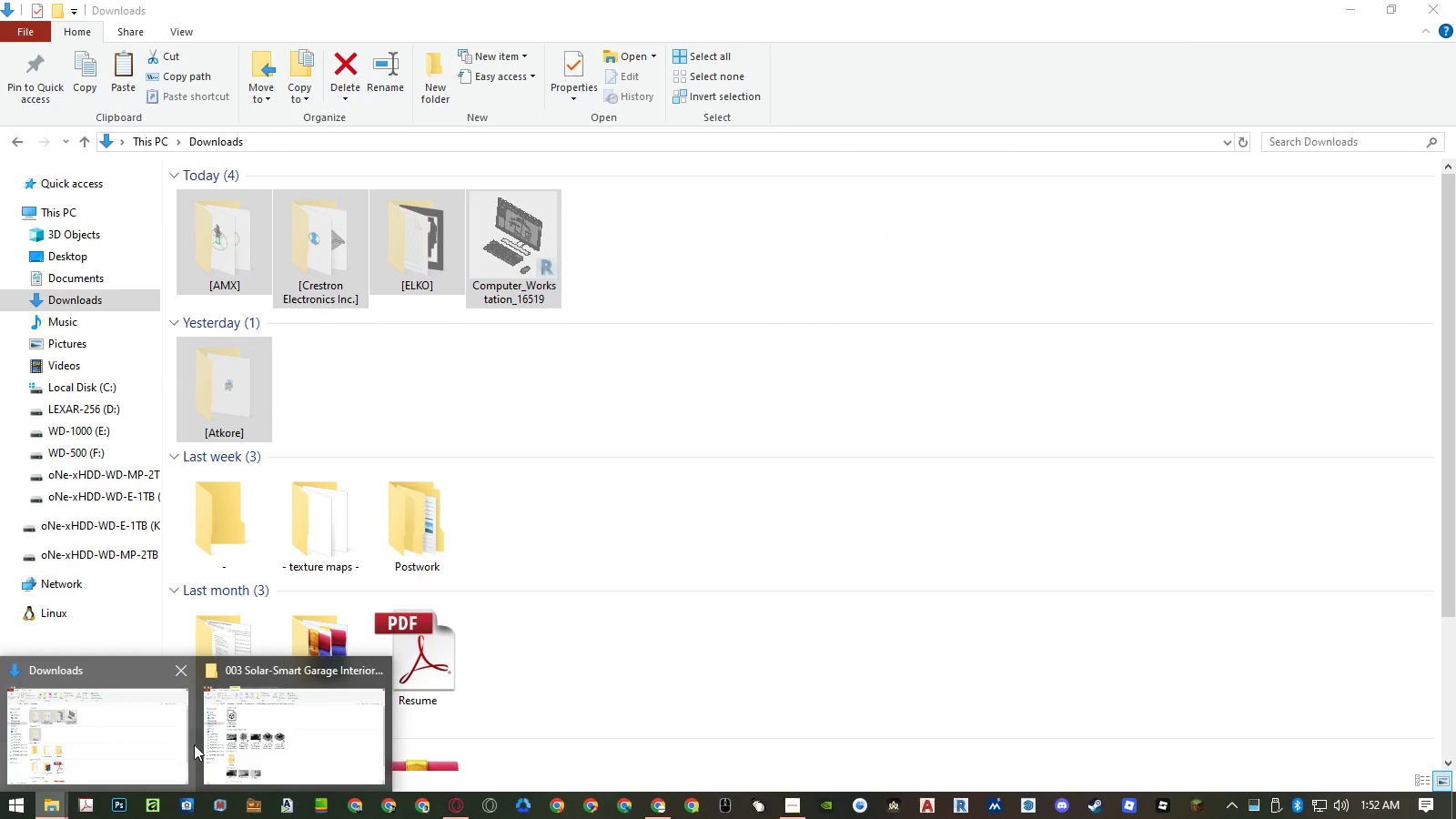 
left_click([230, 741])
 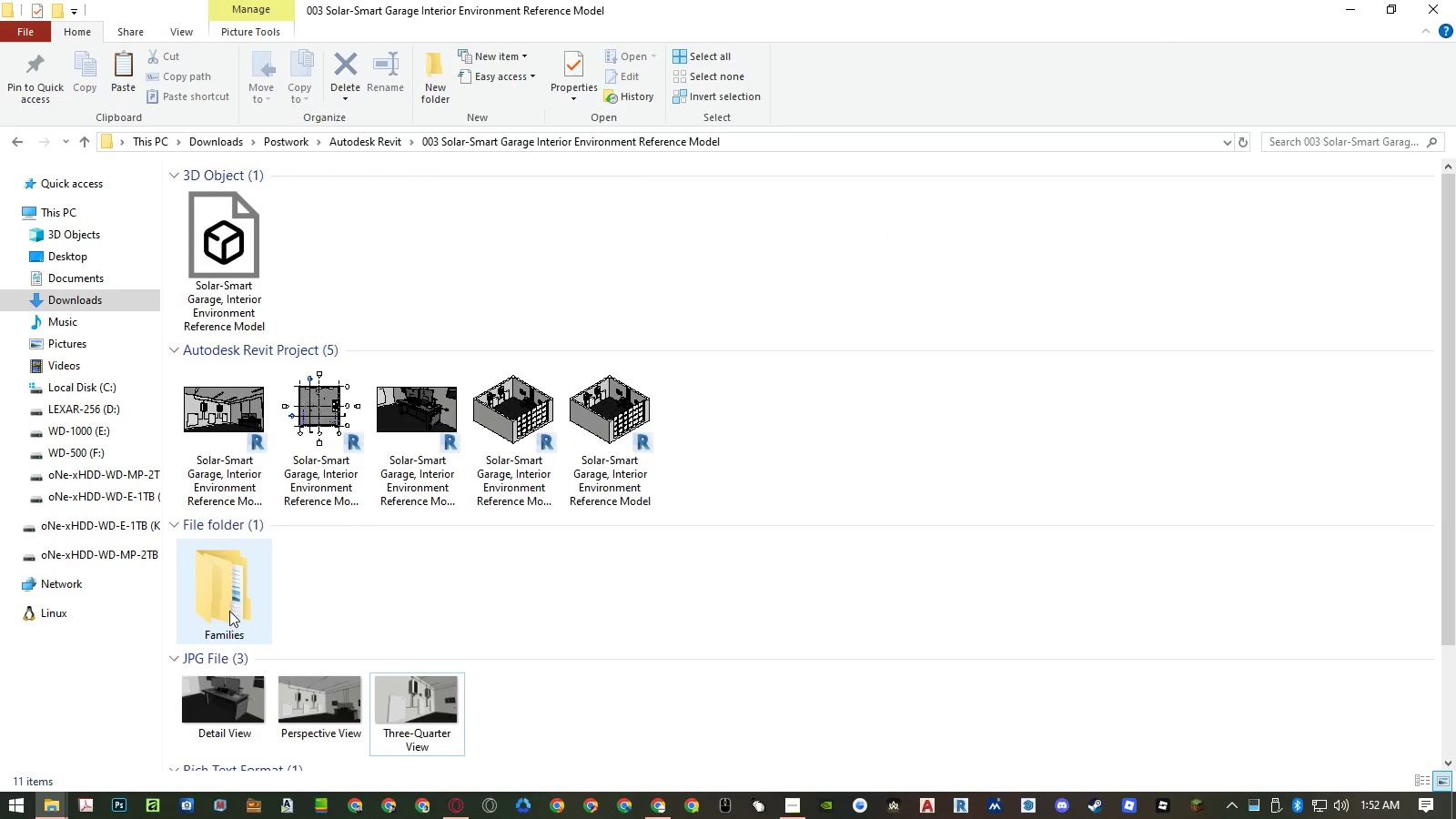 
right_click([228, 604])
 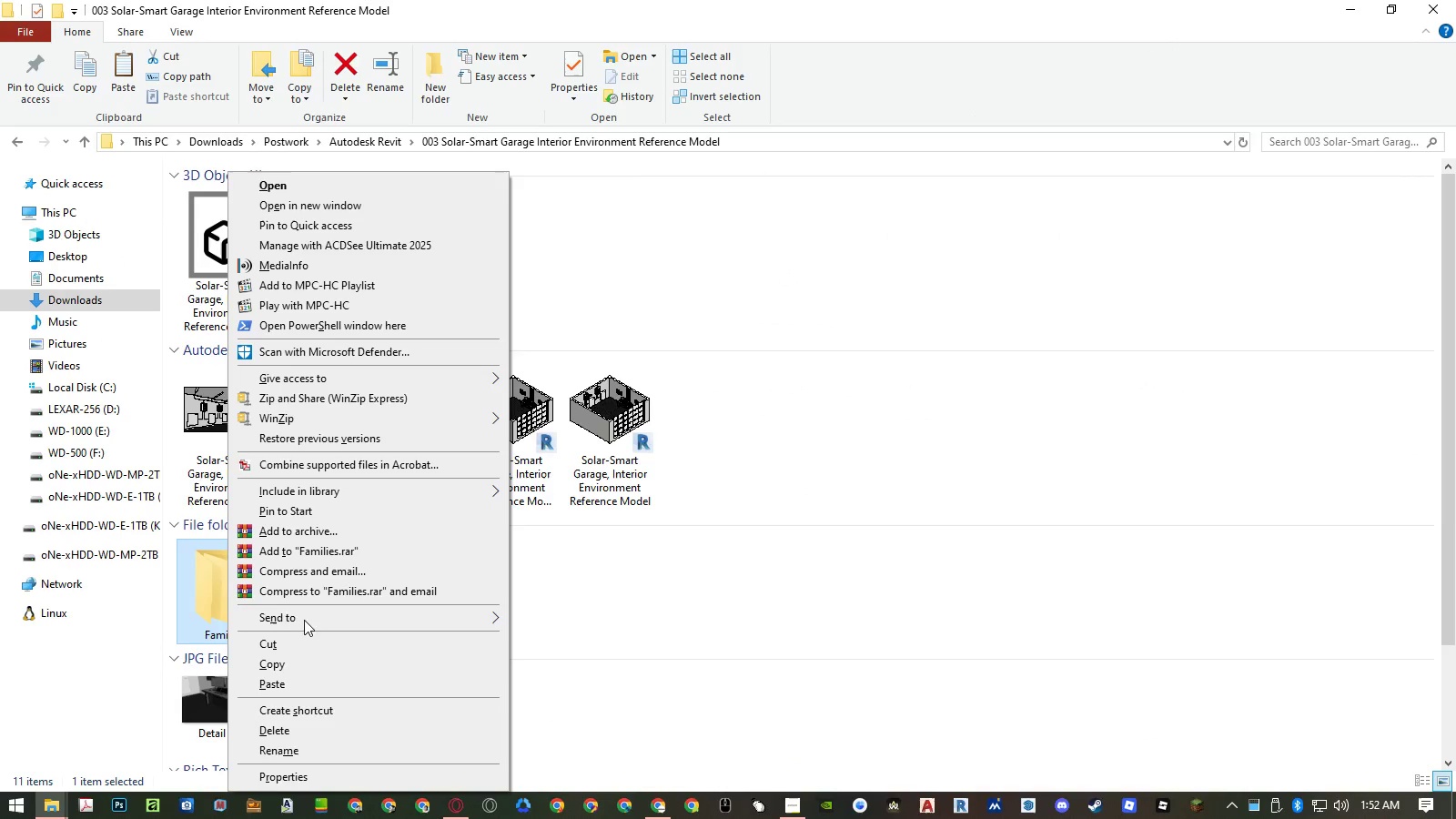 
left_click([304, 681])
 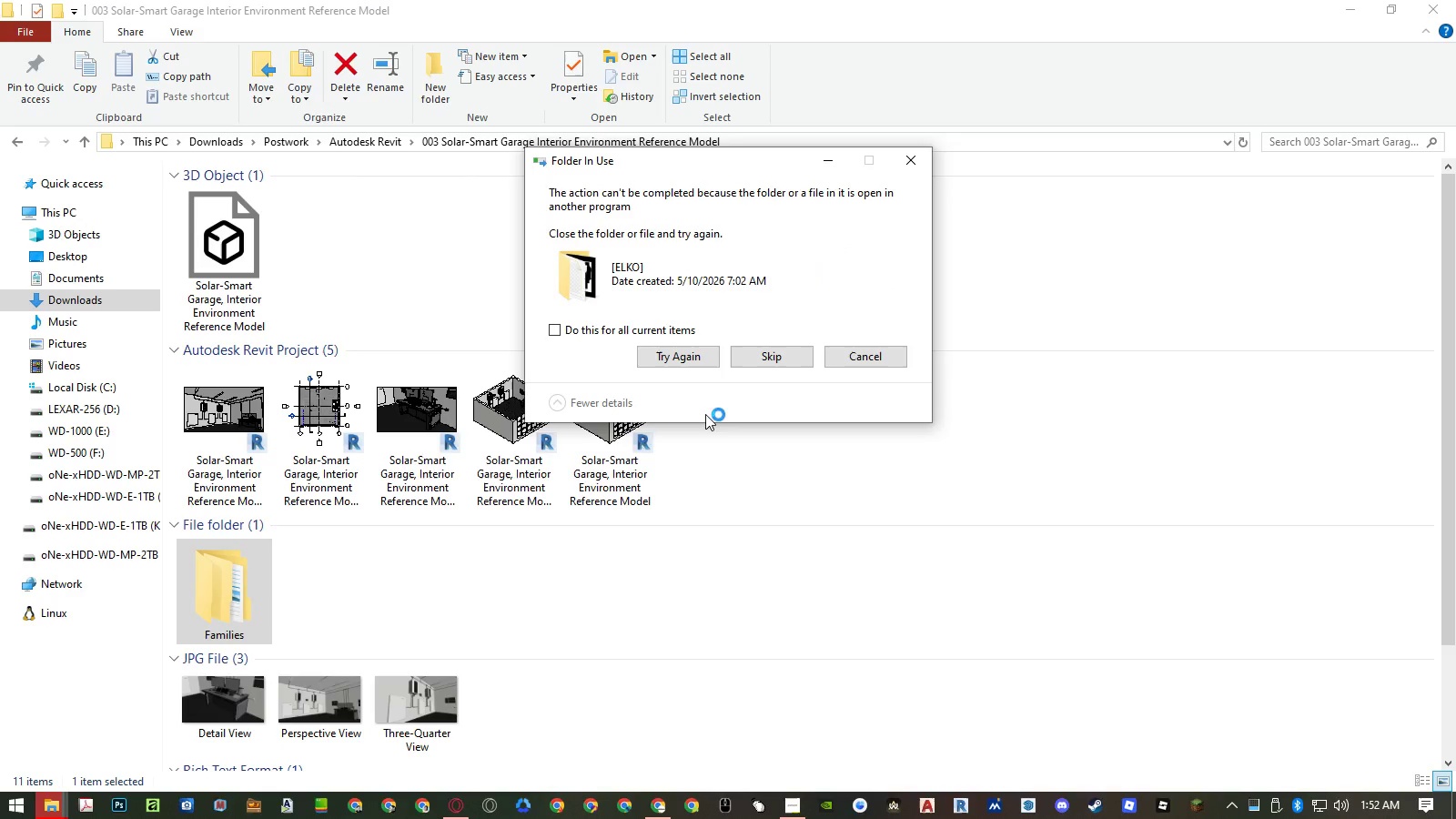 
left_click([699, 360])
 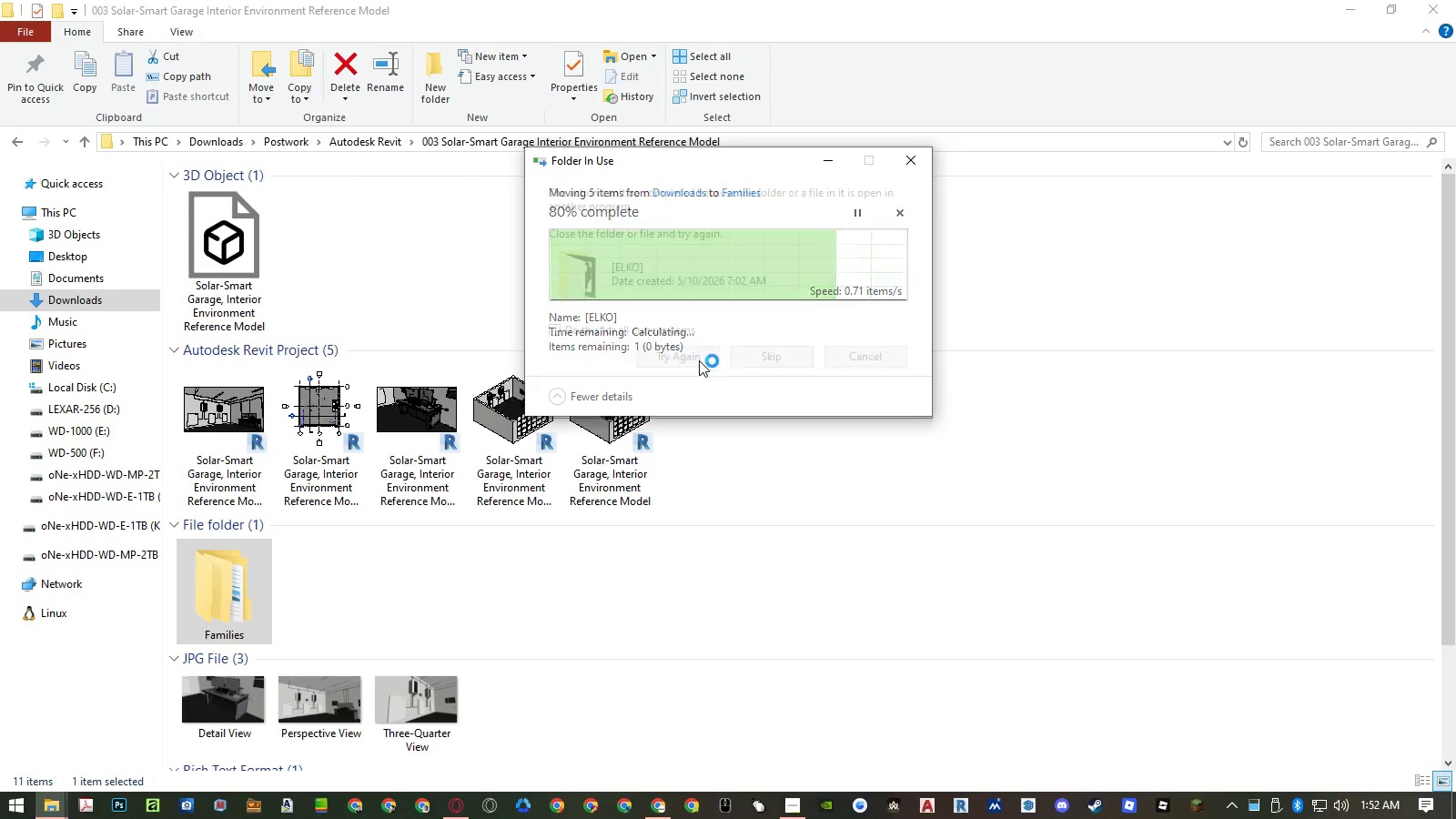 